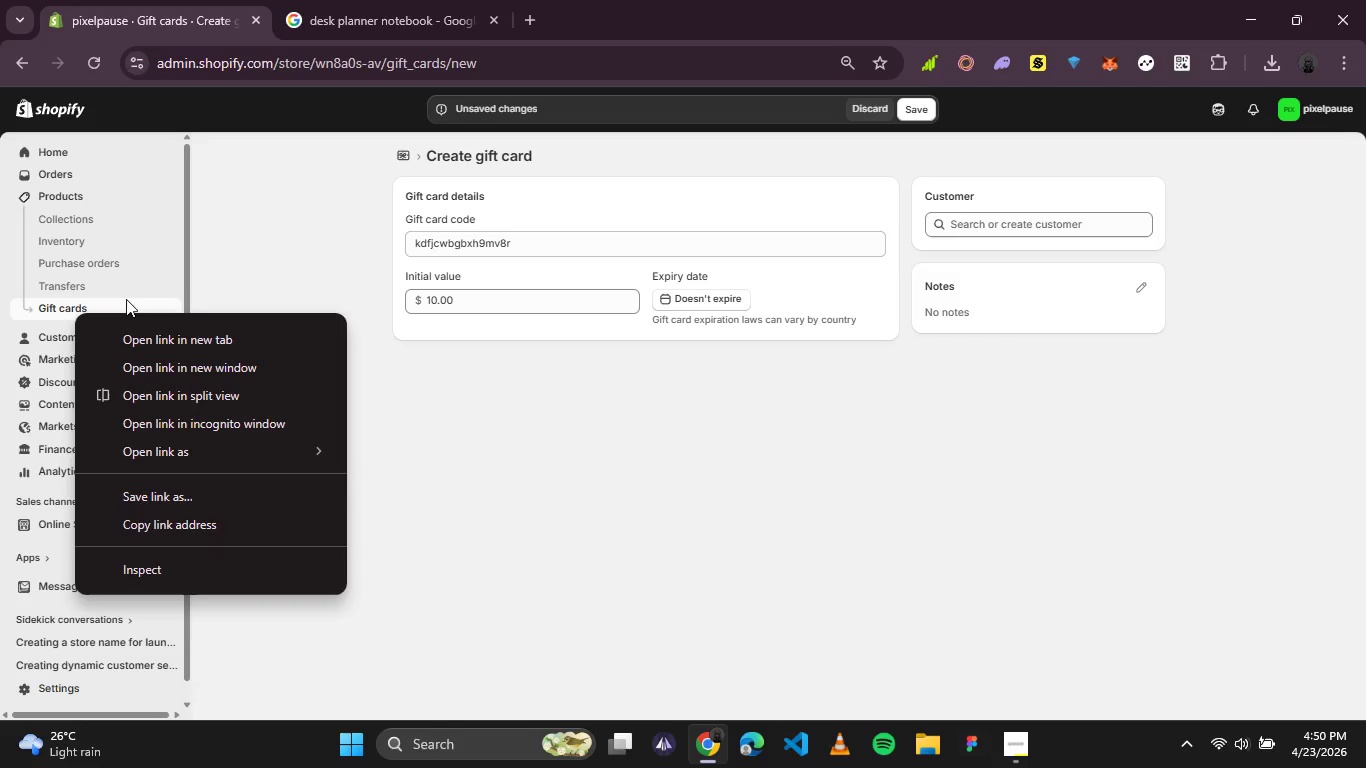 
left_click([225, 271])
 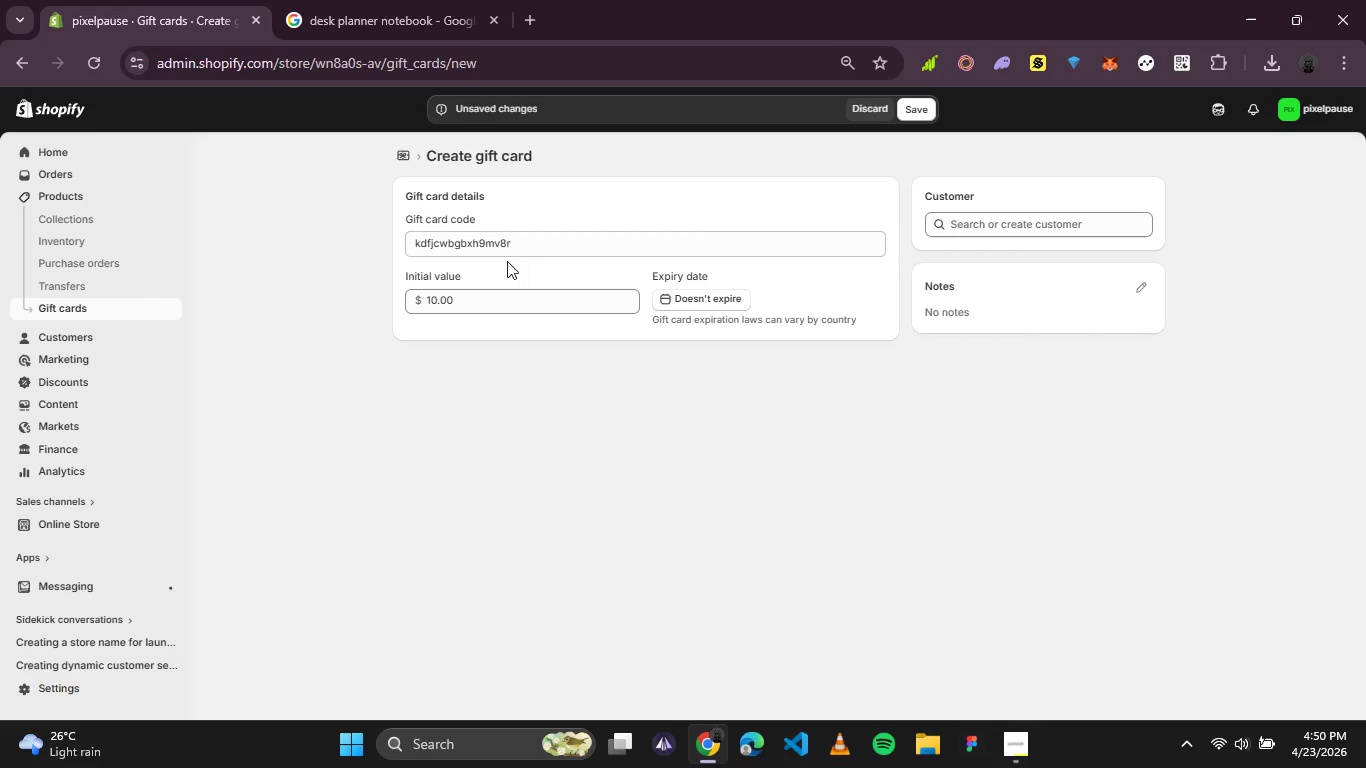 
left_click([545, 235])
 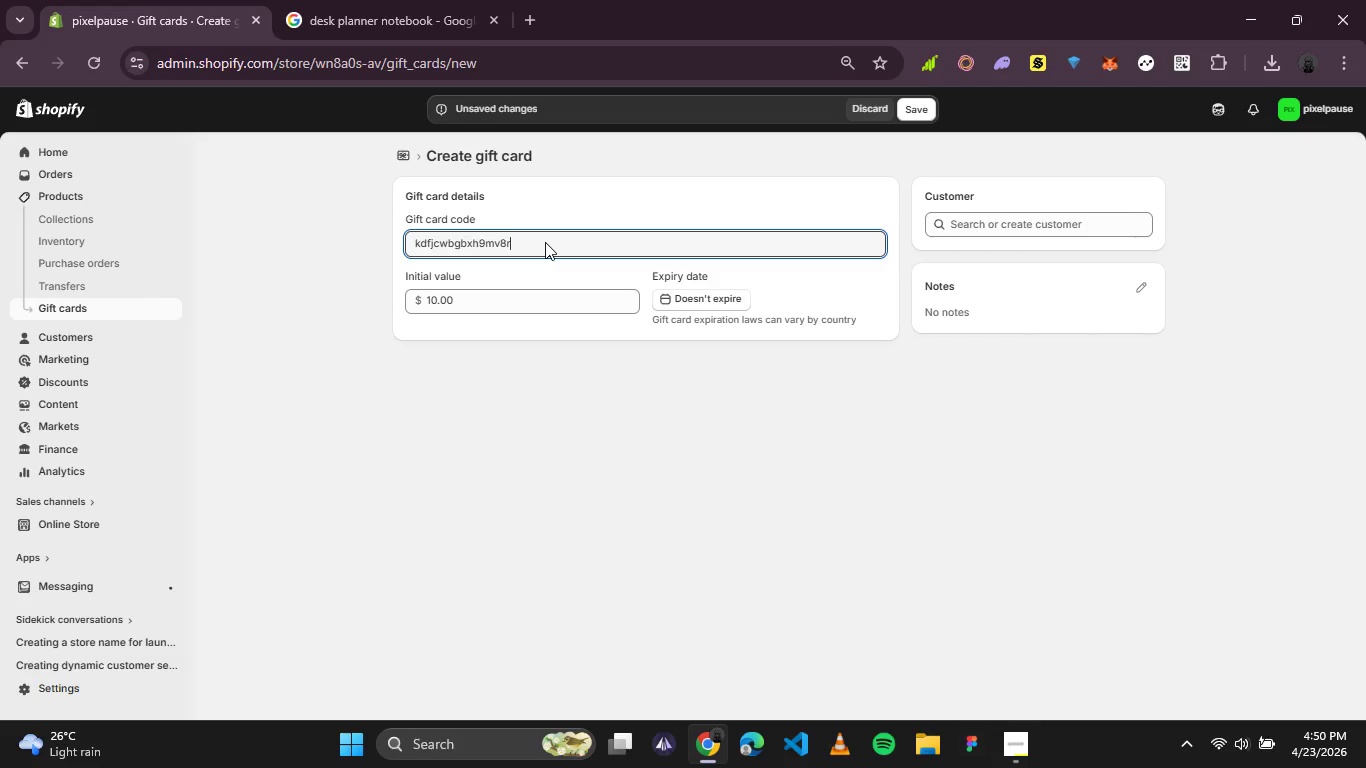 
wait(9.22)
 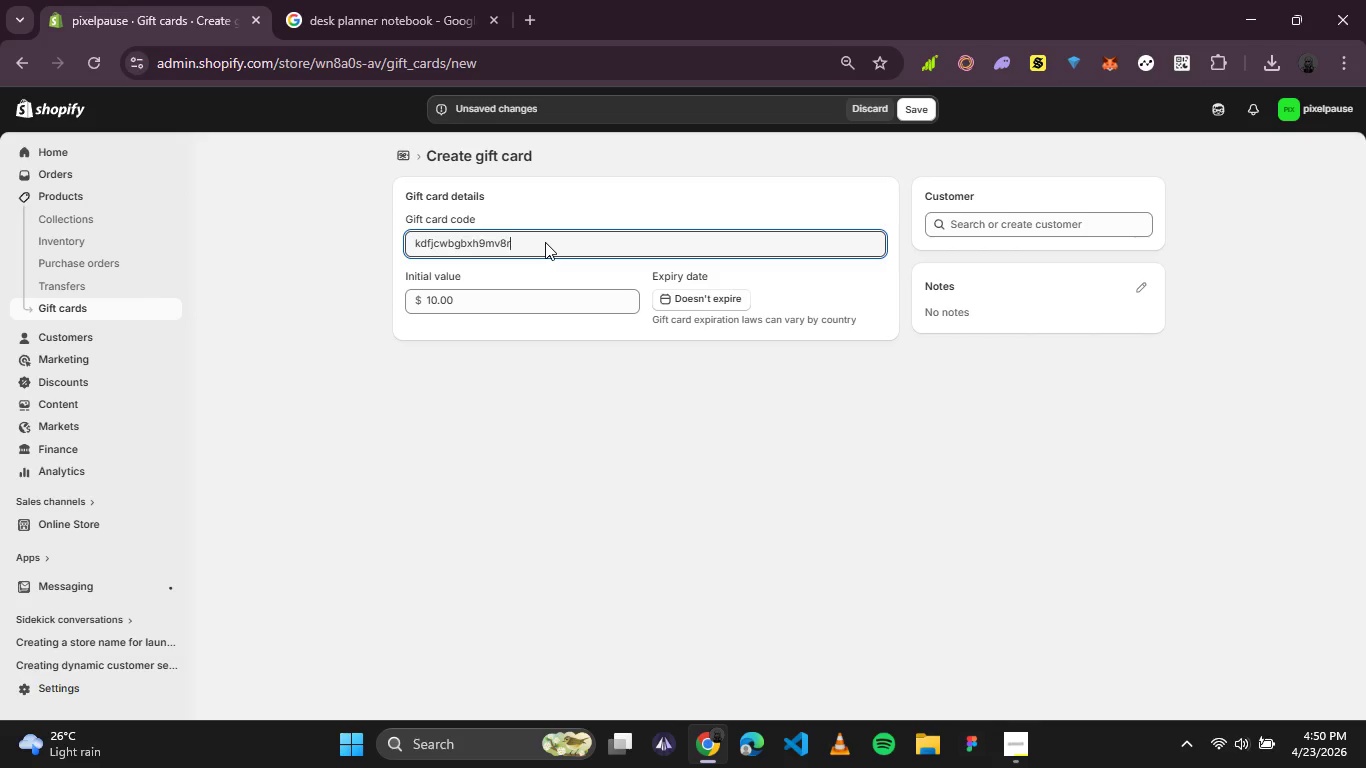 
left_click([516, 295])
 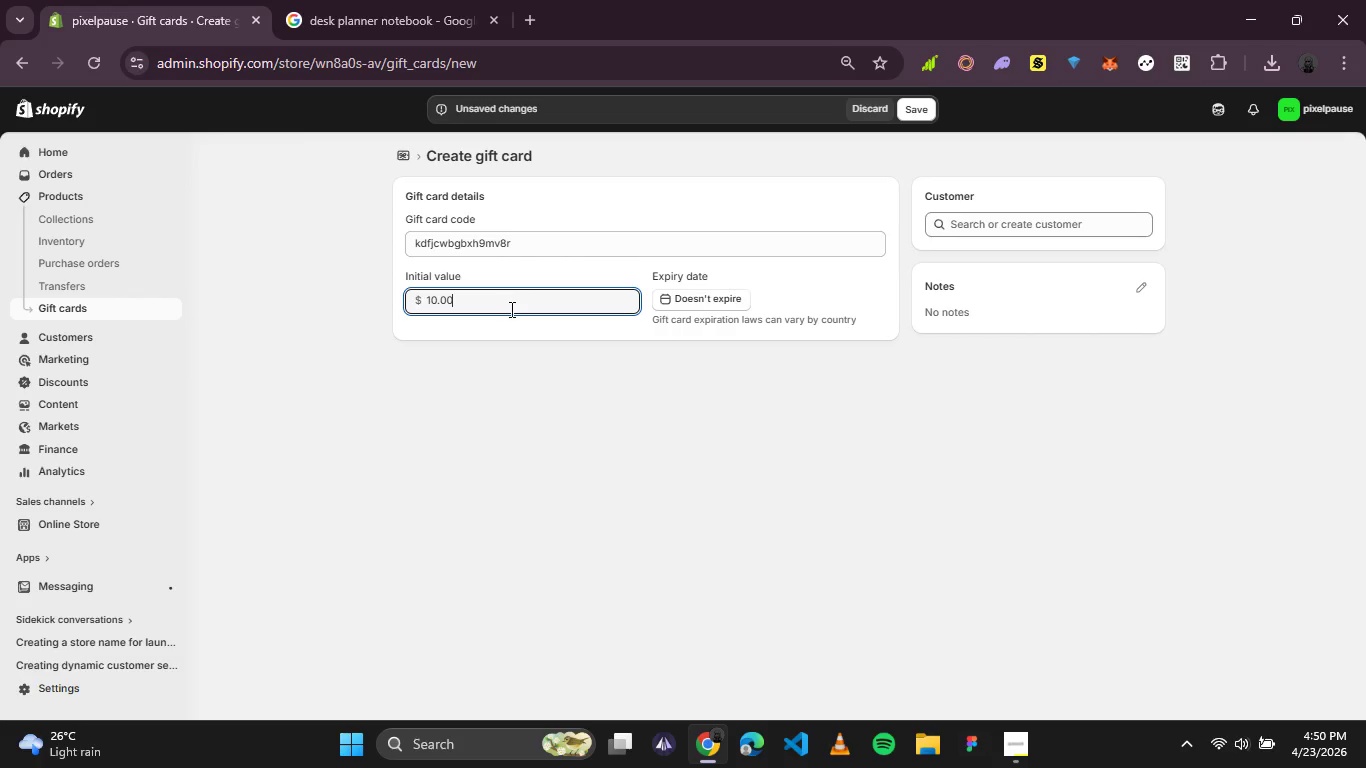 
left_click_drag(start_coordinate=[508, 309], to_coordinate=[393, 302])
 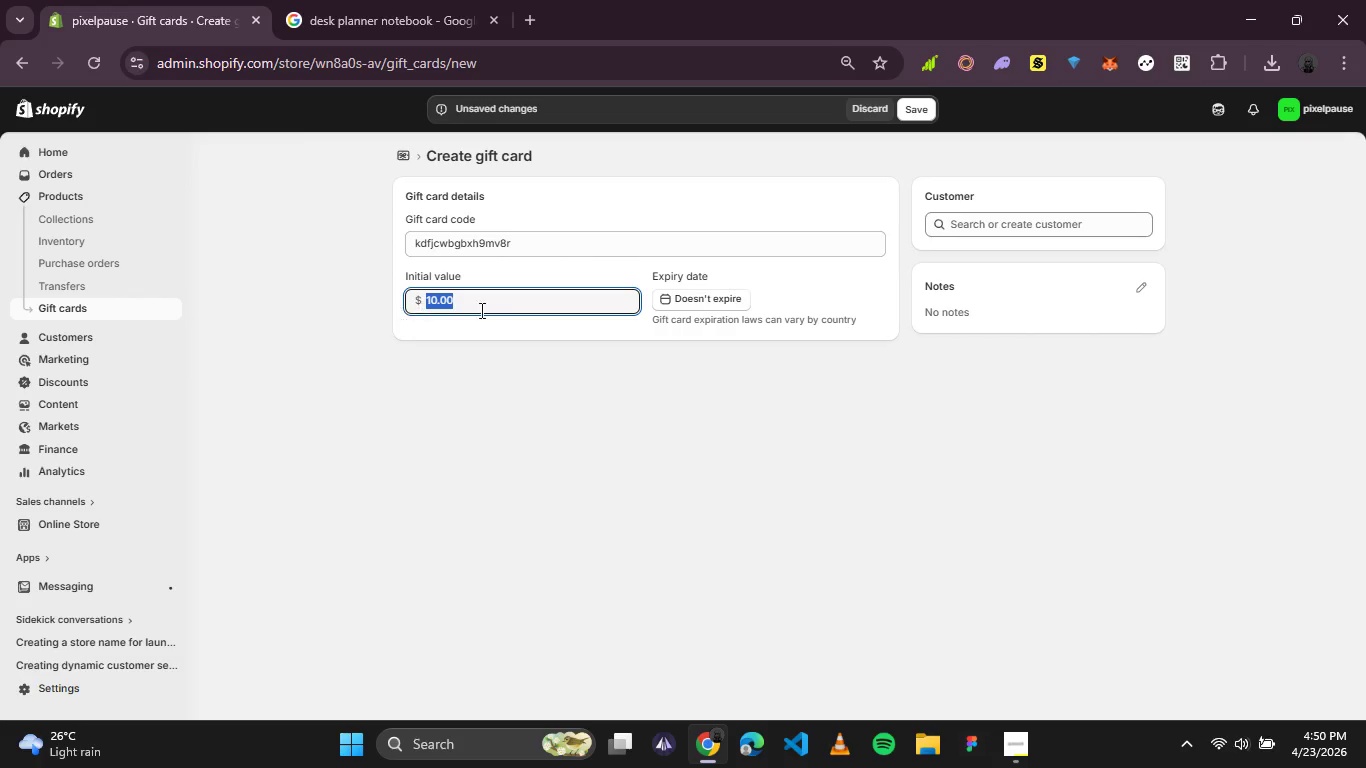 
left_click([515, 310])
 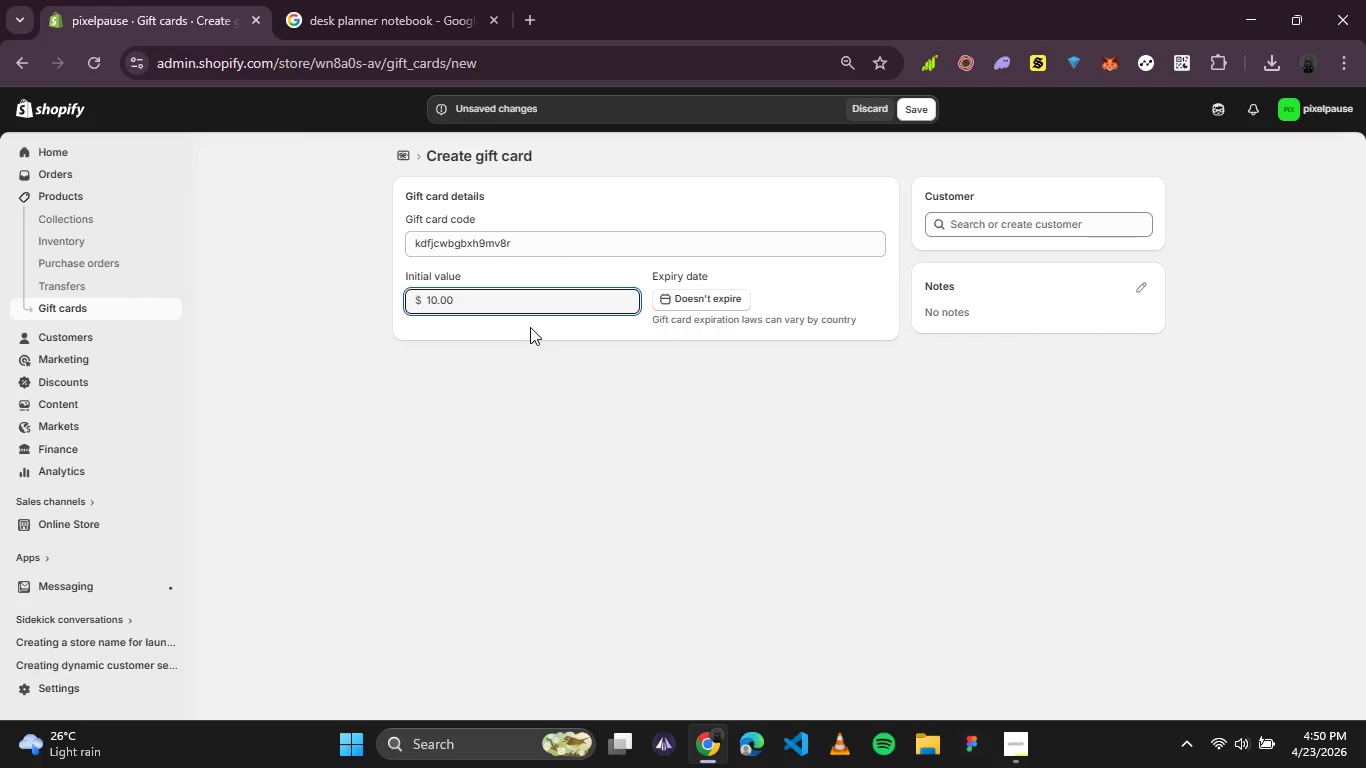 
left_click([530, 327])
 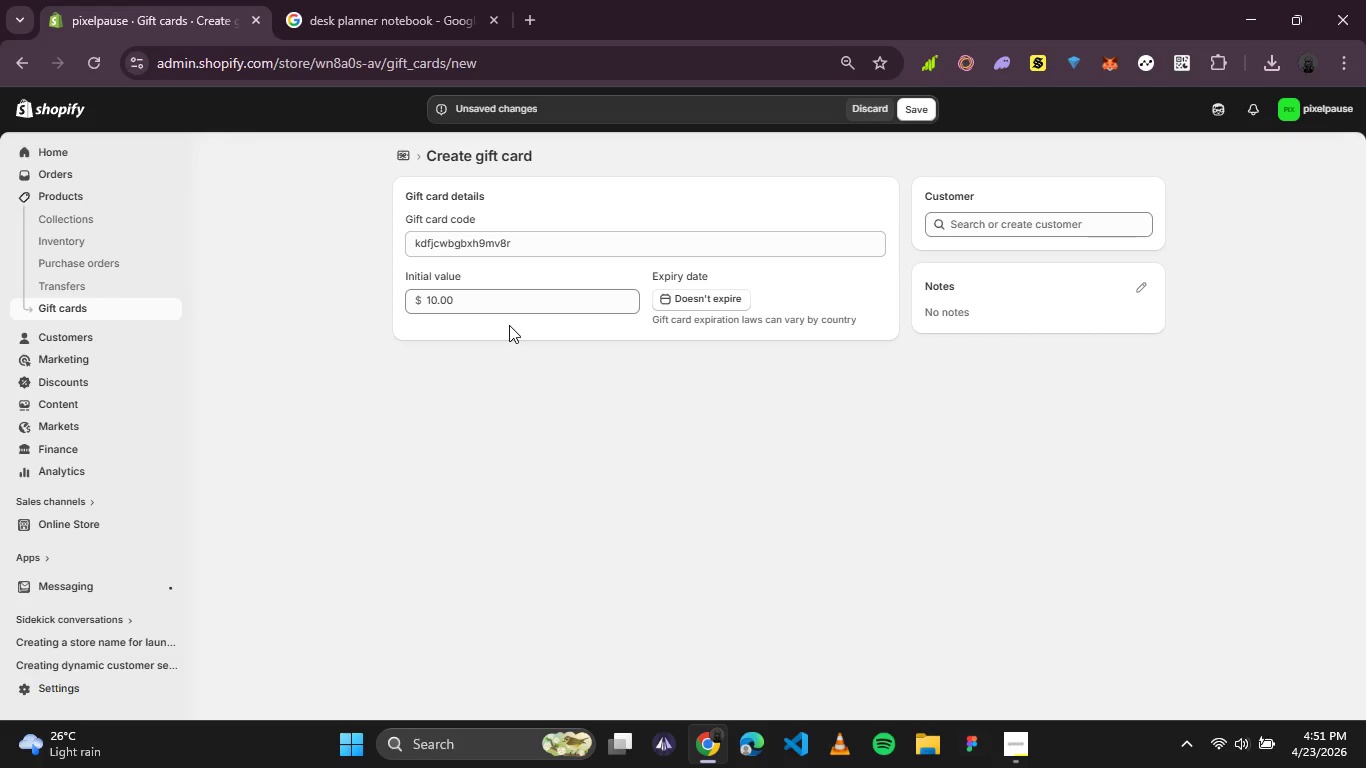 
wait(25.56)
 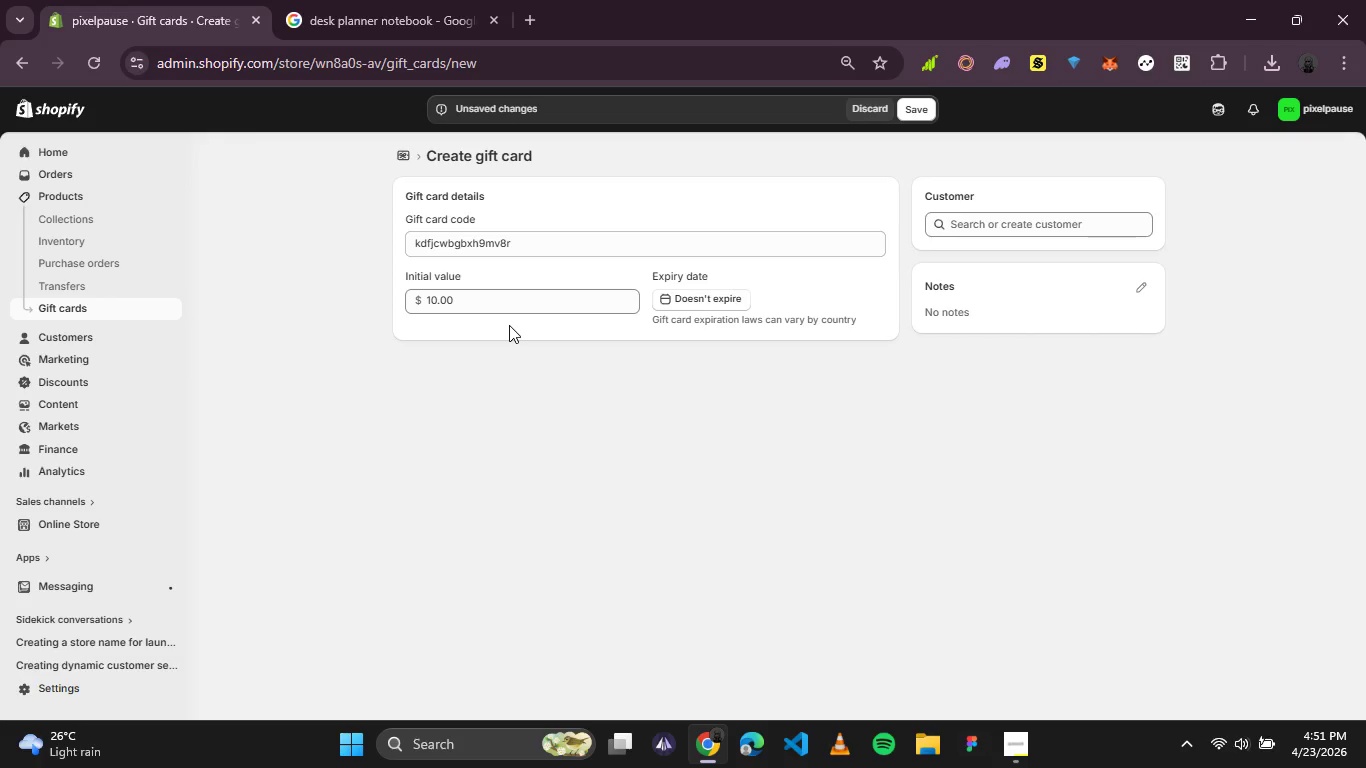 
left_click([406, 150])
 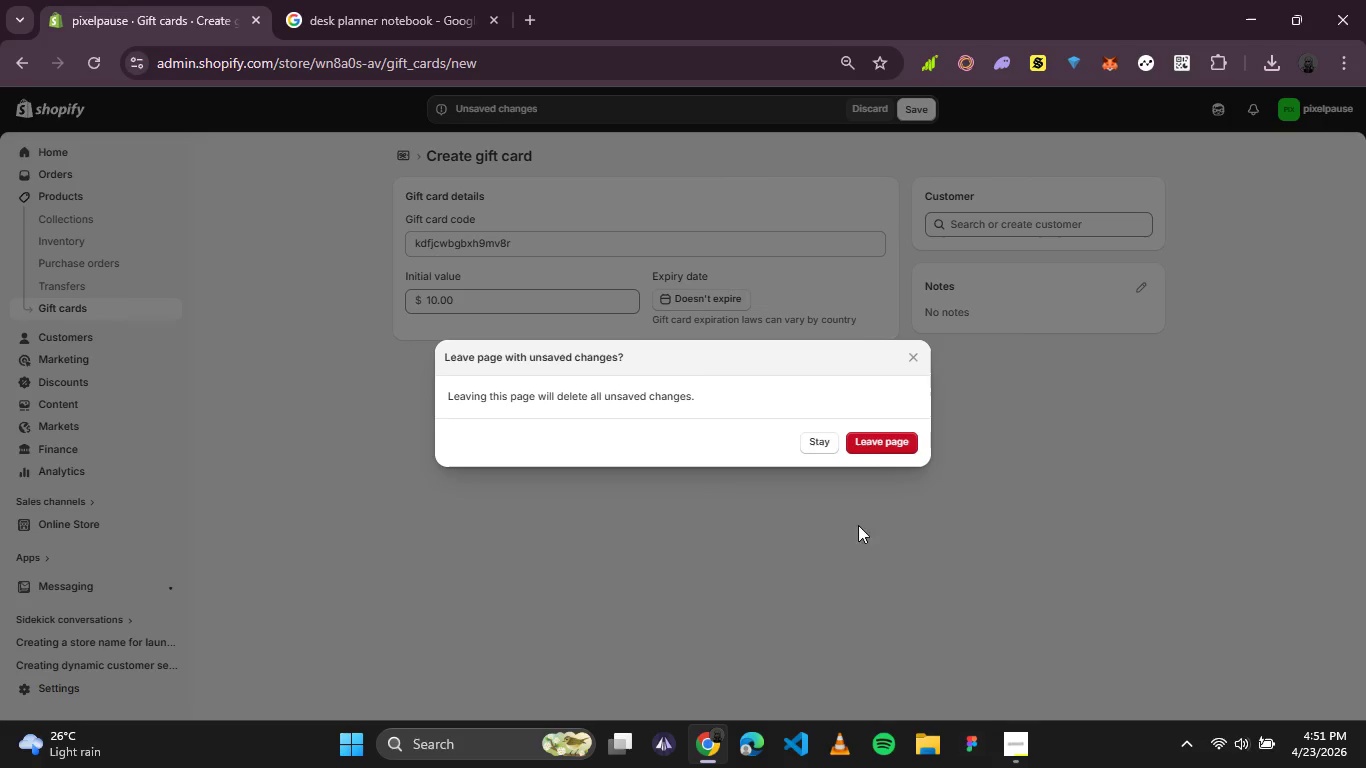 
left_click([881, 435])
 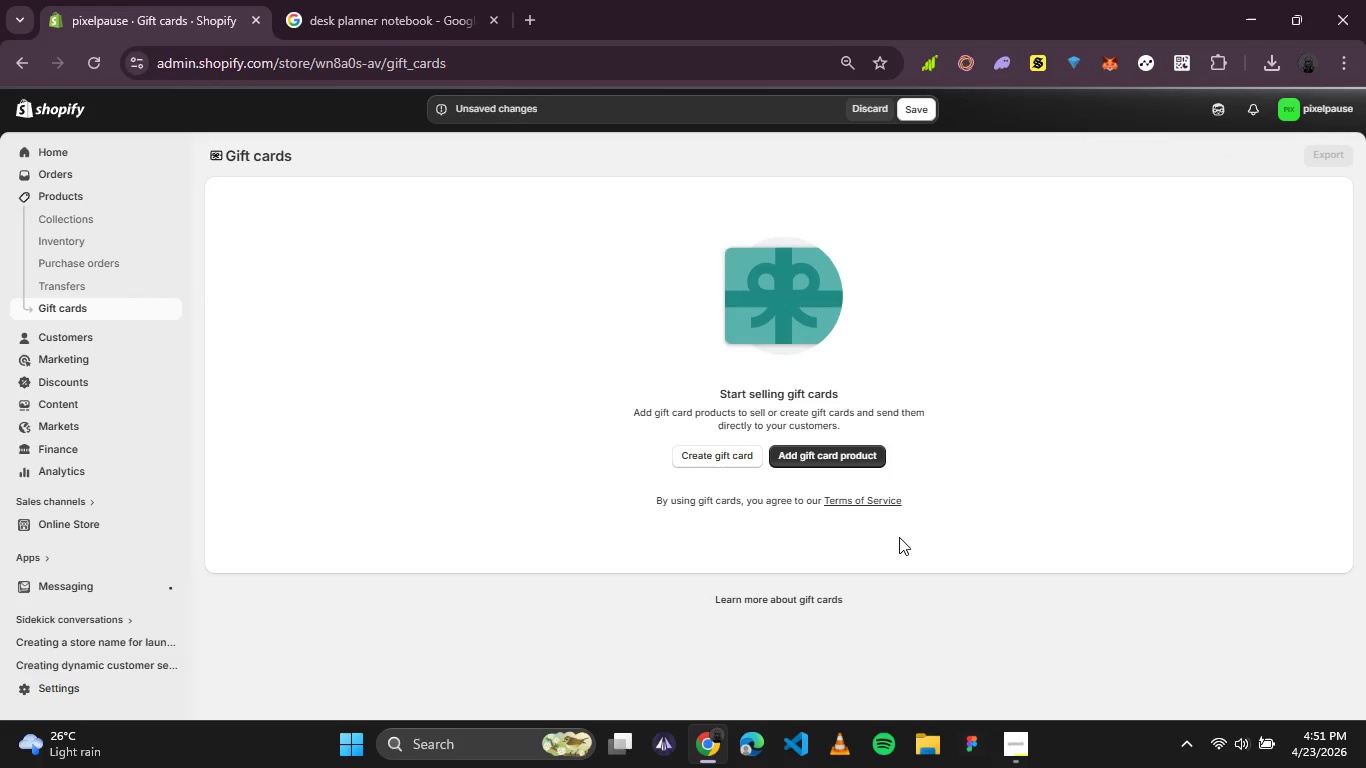 
left_click([827, 454])
 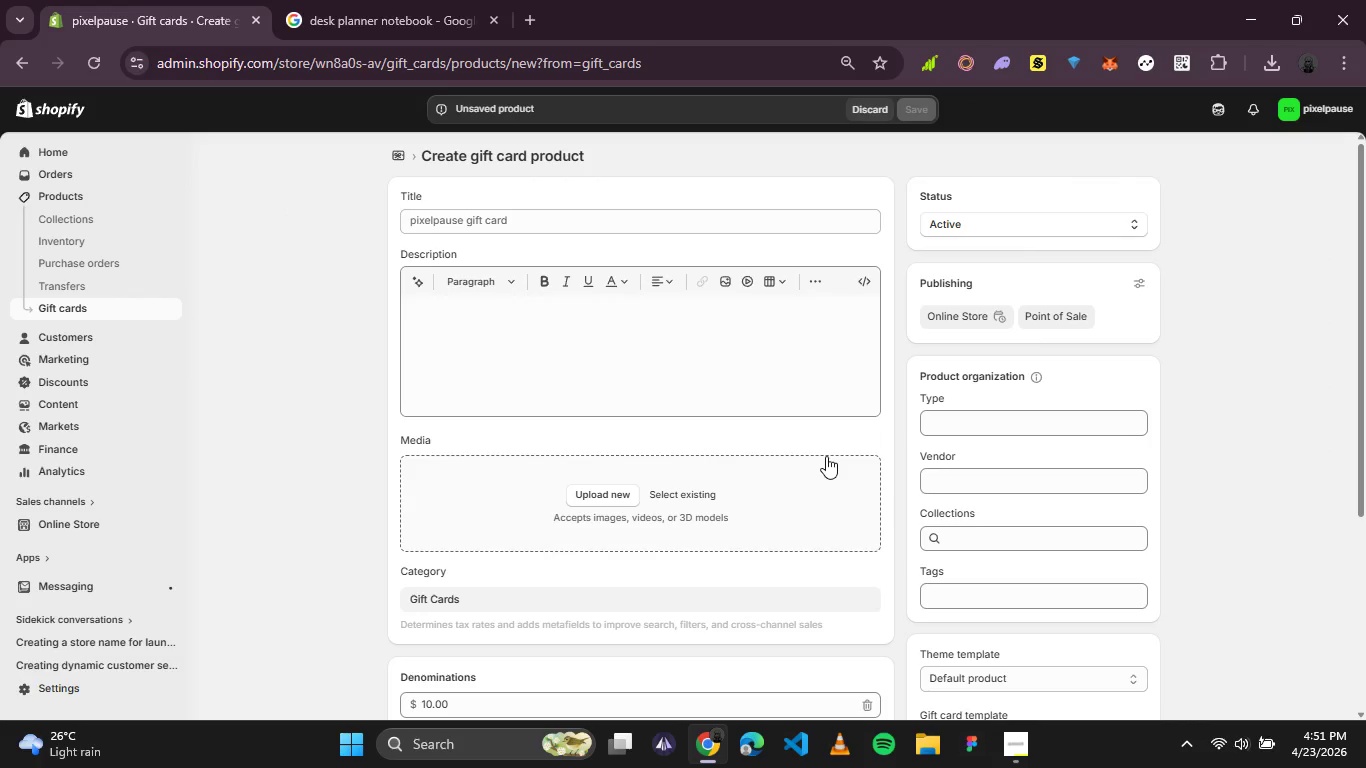 
wait(5.73)
 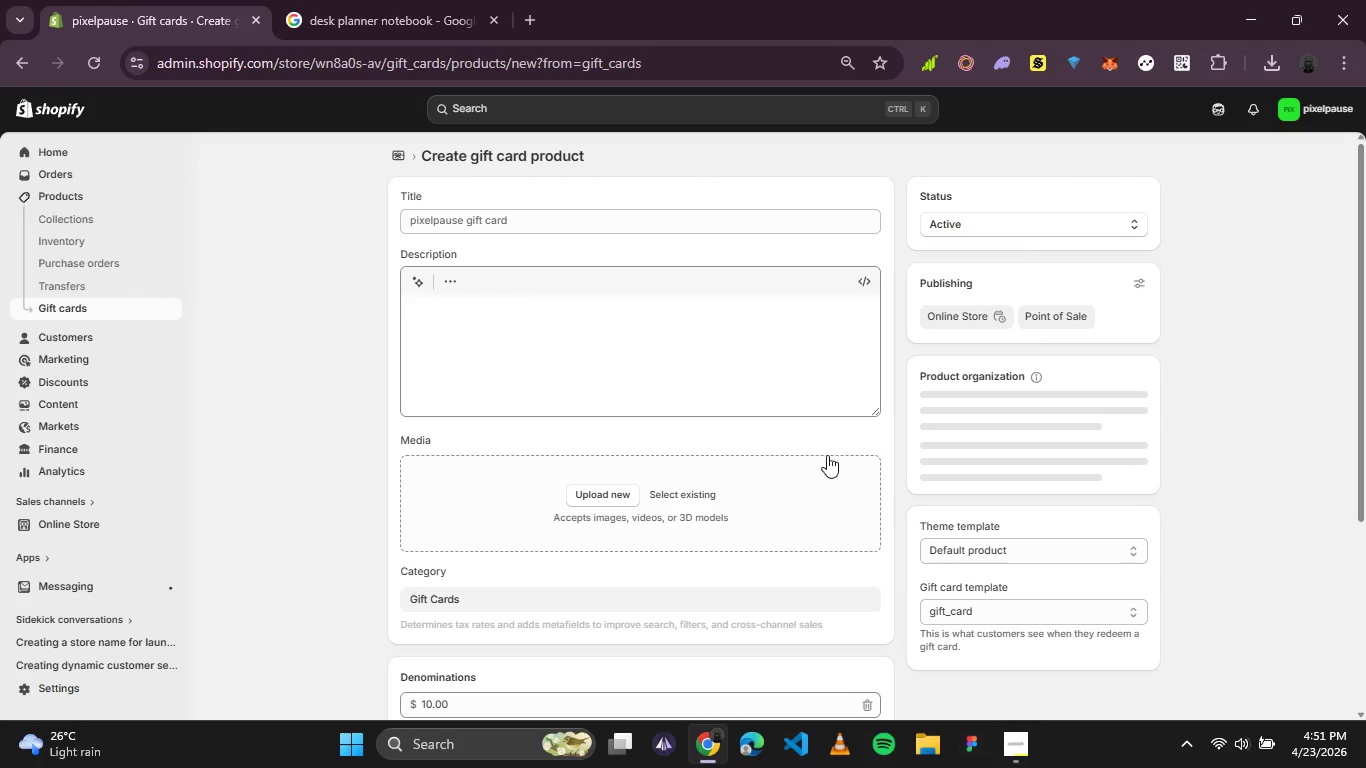 
scroll: coordinate [826, 459], scroll_direction: none, amount: 0.0
 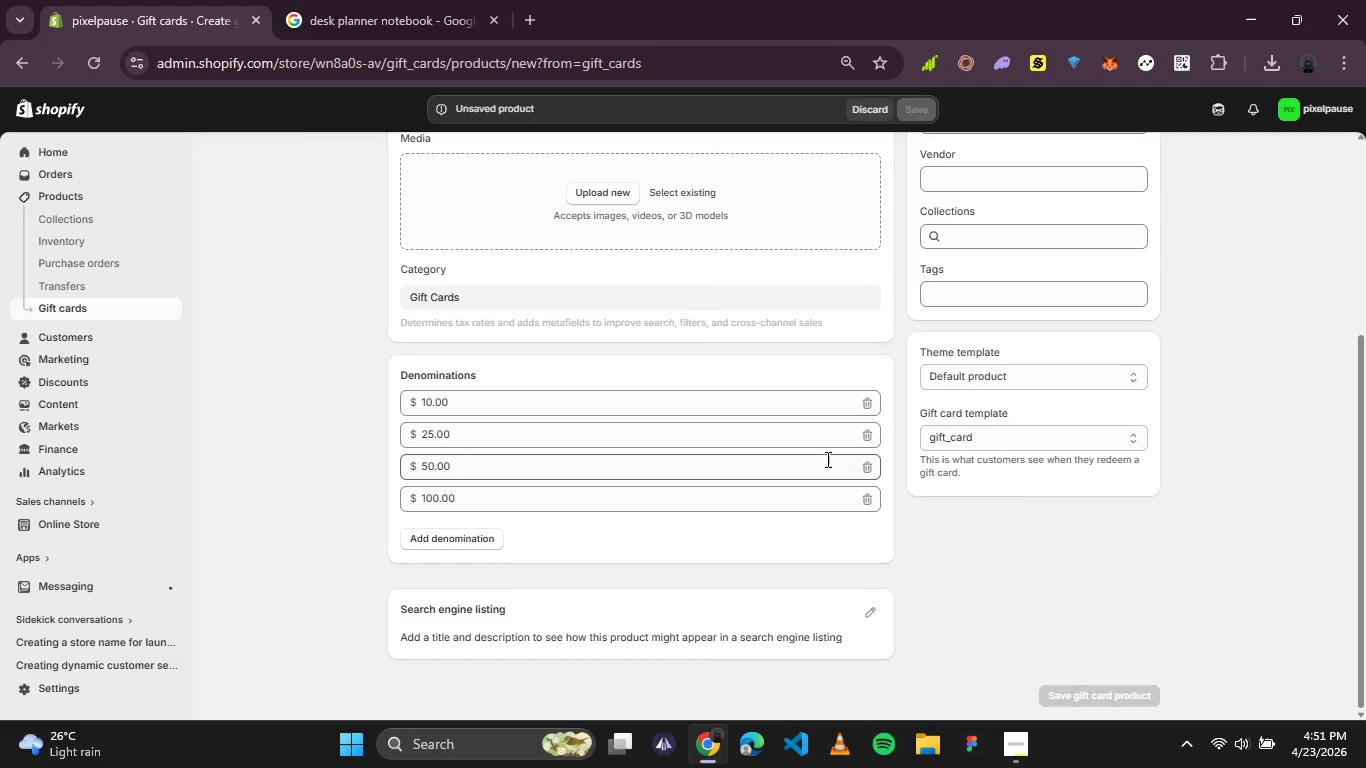 
scroll: coordinate [826, 459], scroll_direction: up, amount: 1.0
 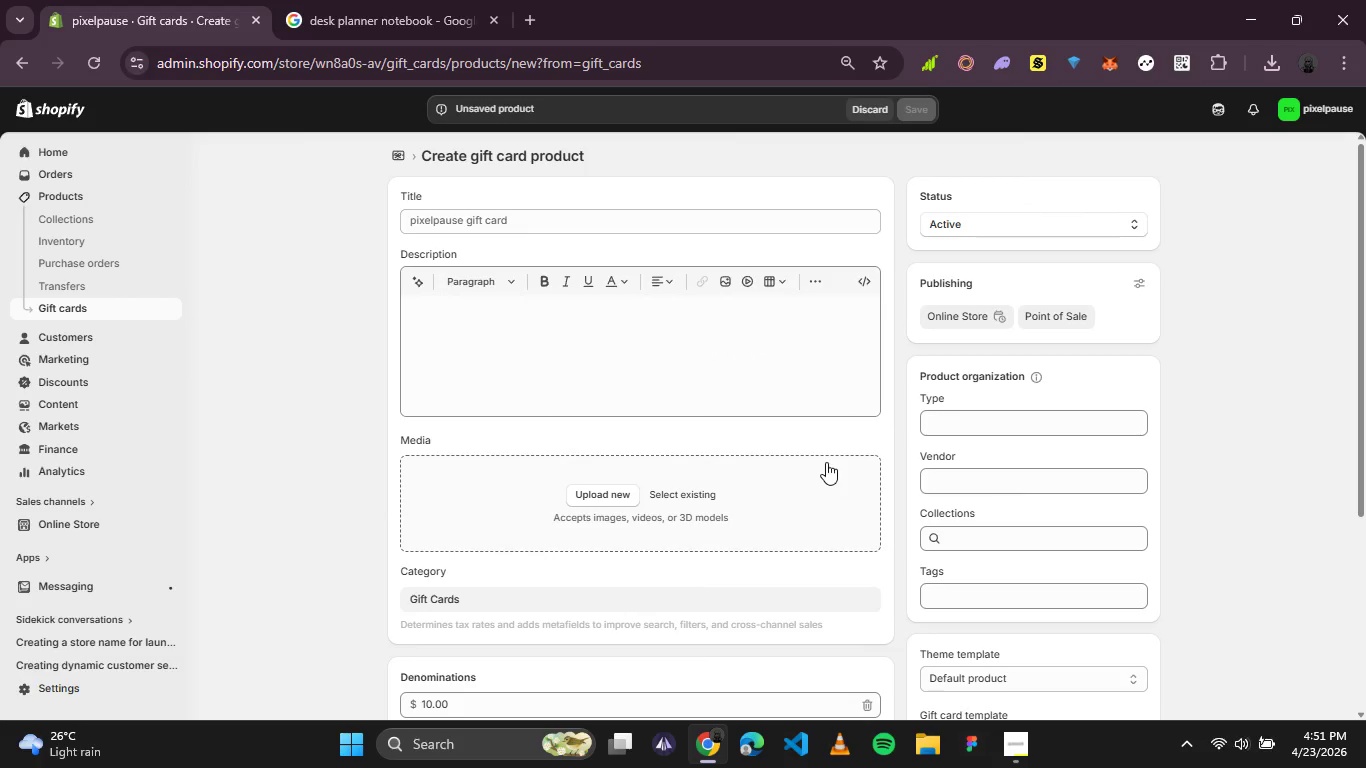 
wait(13.18)
 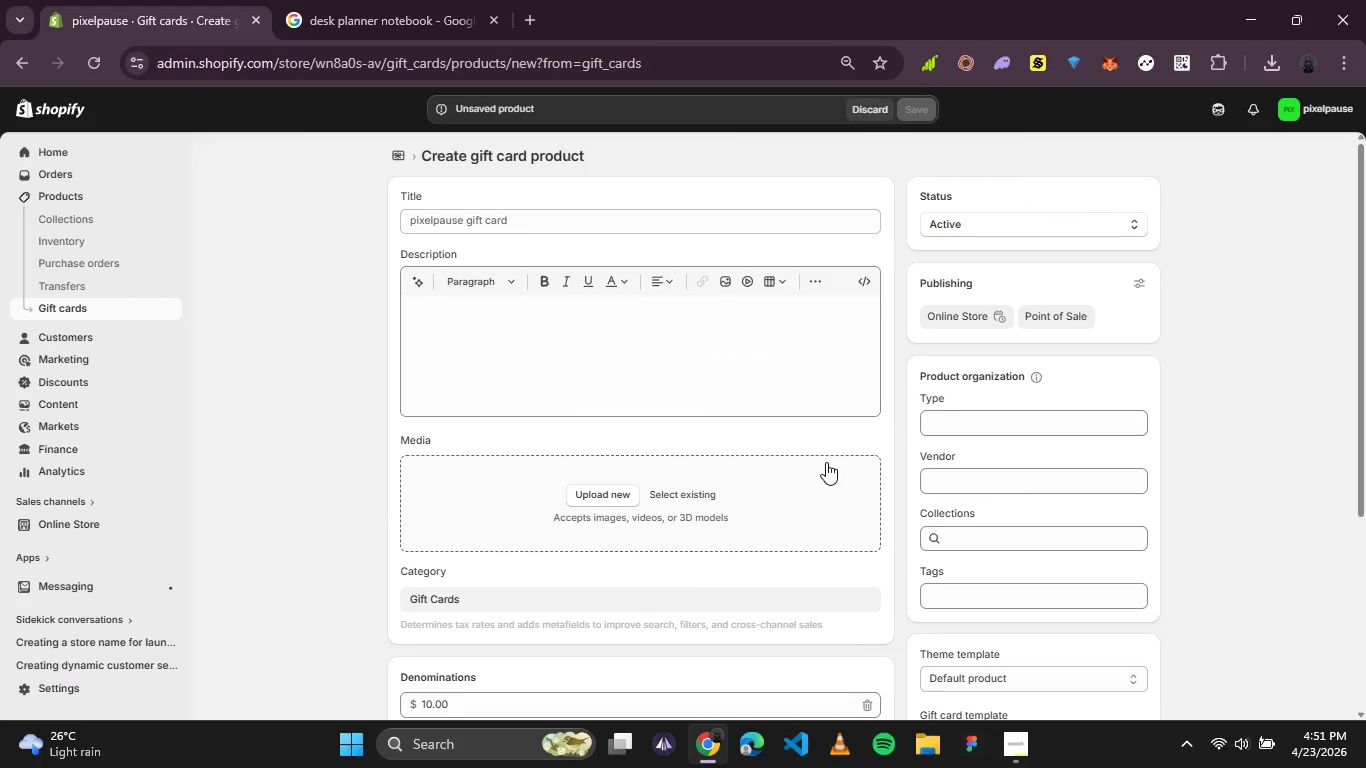 
scroll: coordinate [477, 319], scroll_direction: none, amount: 0.0
 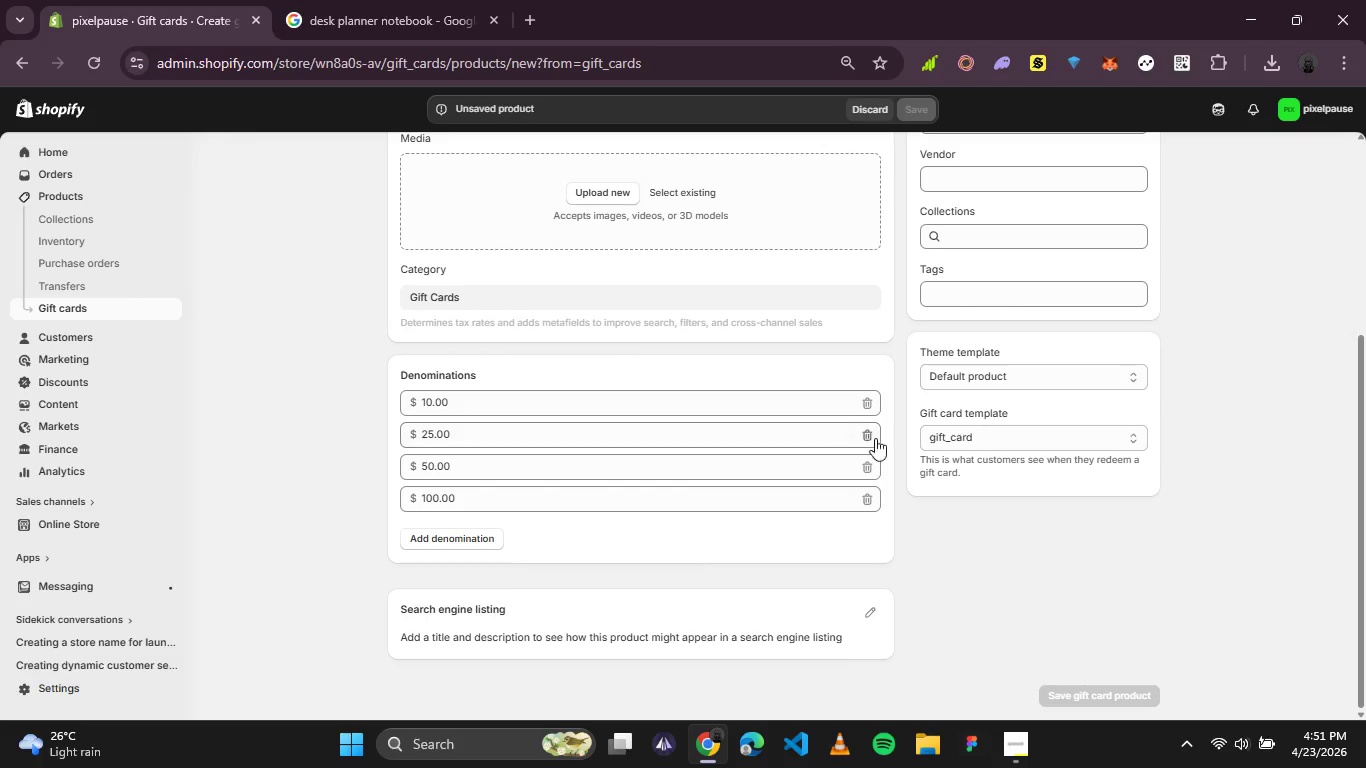 
wait(5.1)
 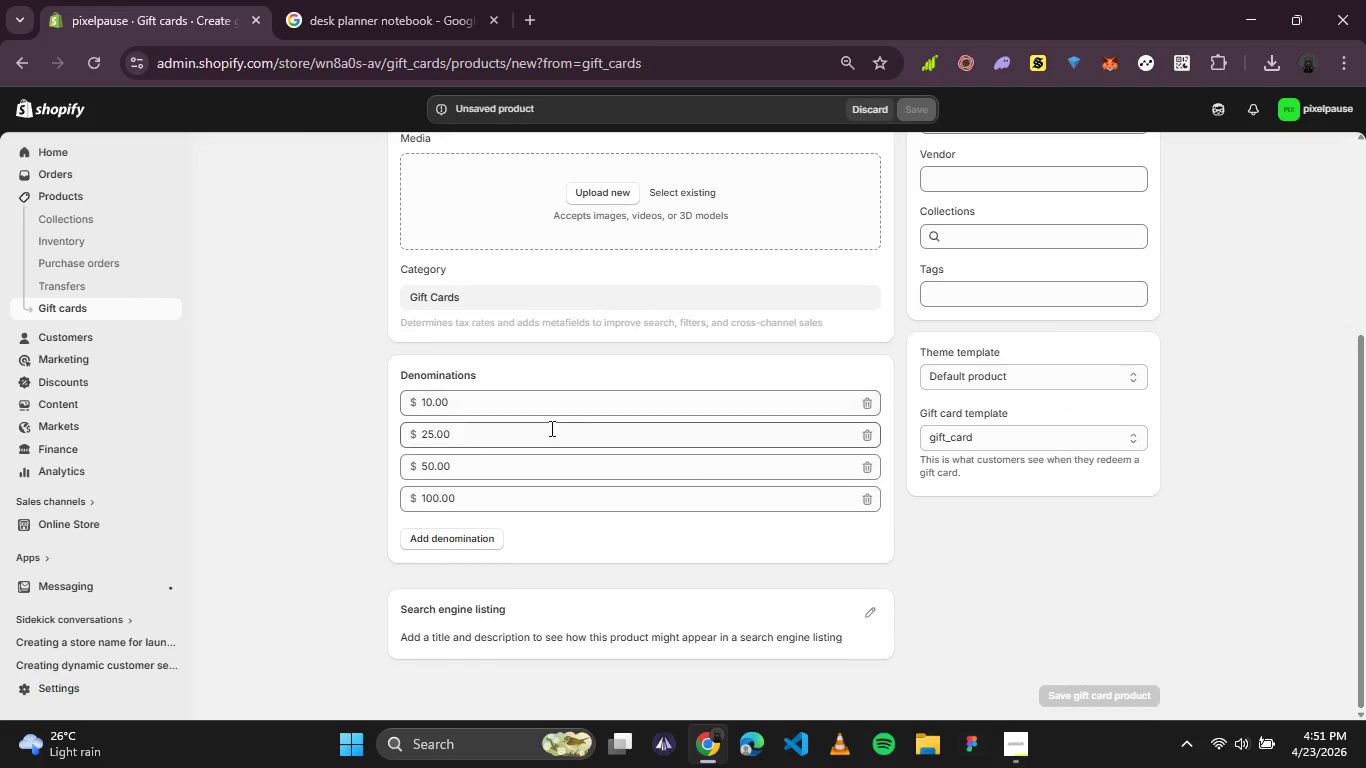 
left_click([869, 435])
 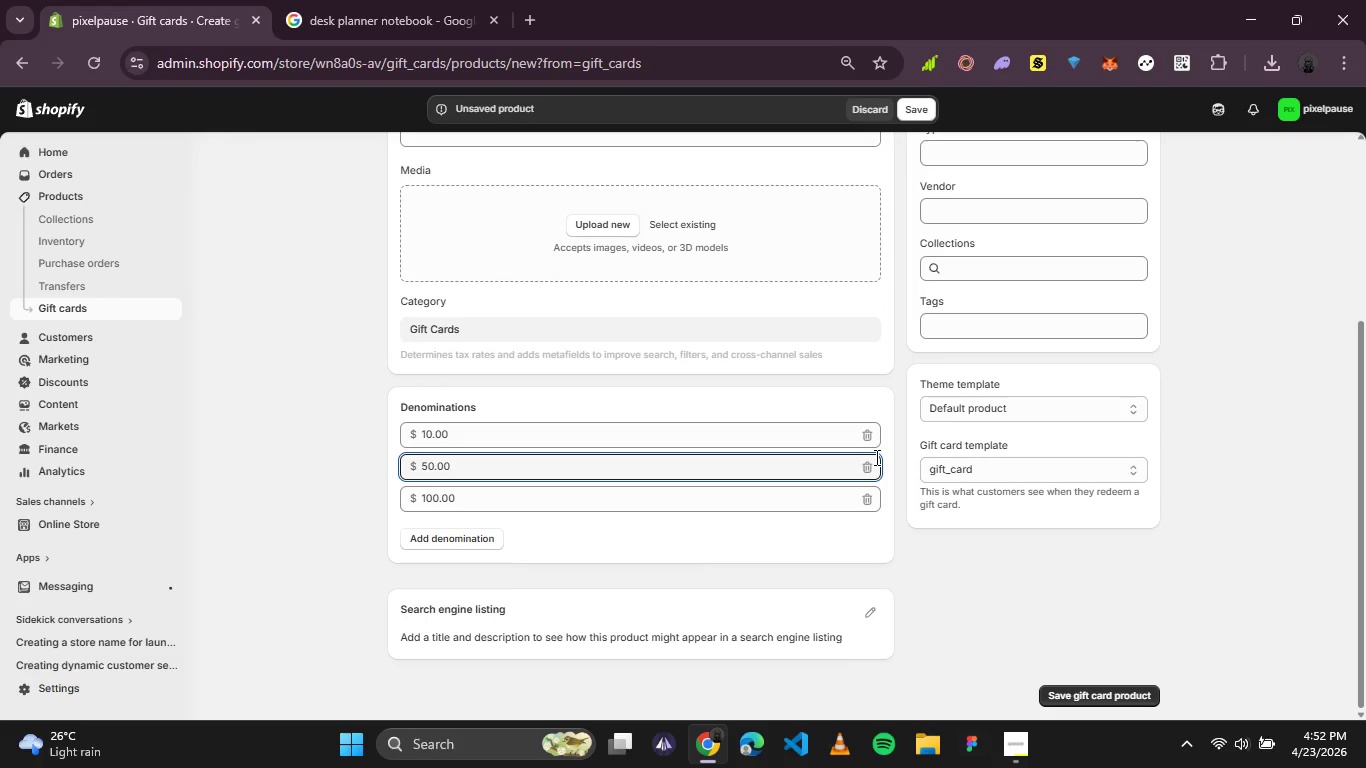 
wait(27.84)
 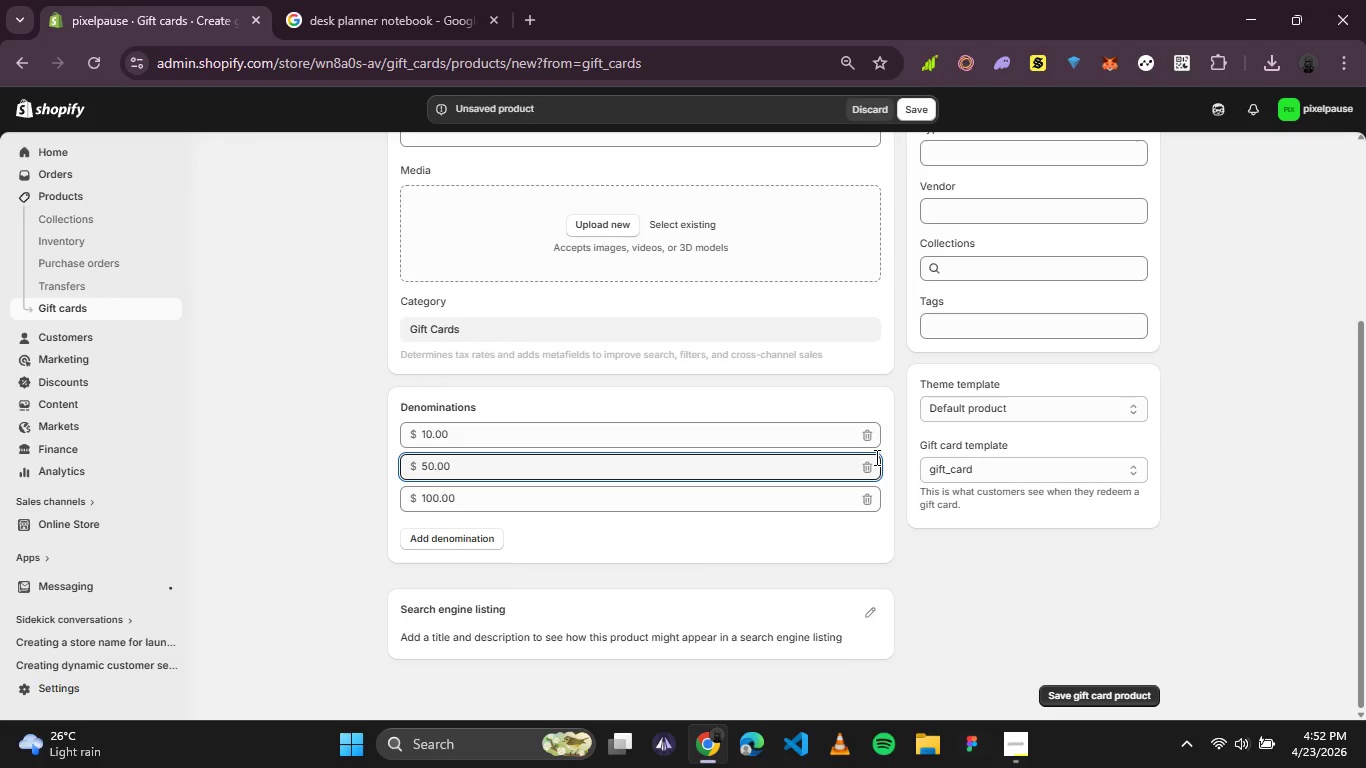 
left_click([870, 471])
 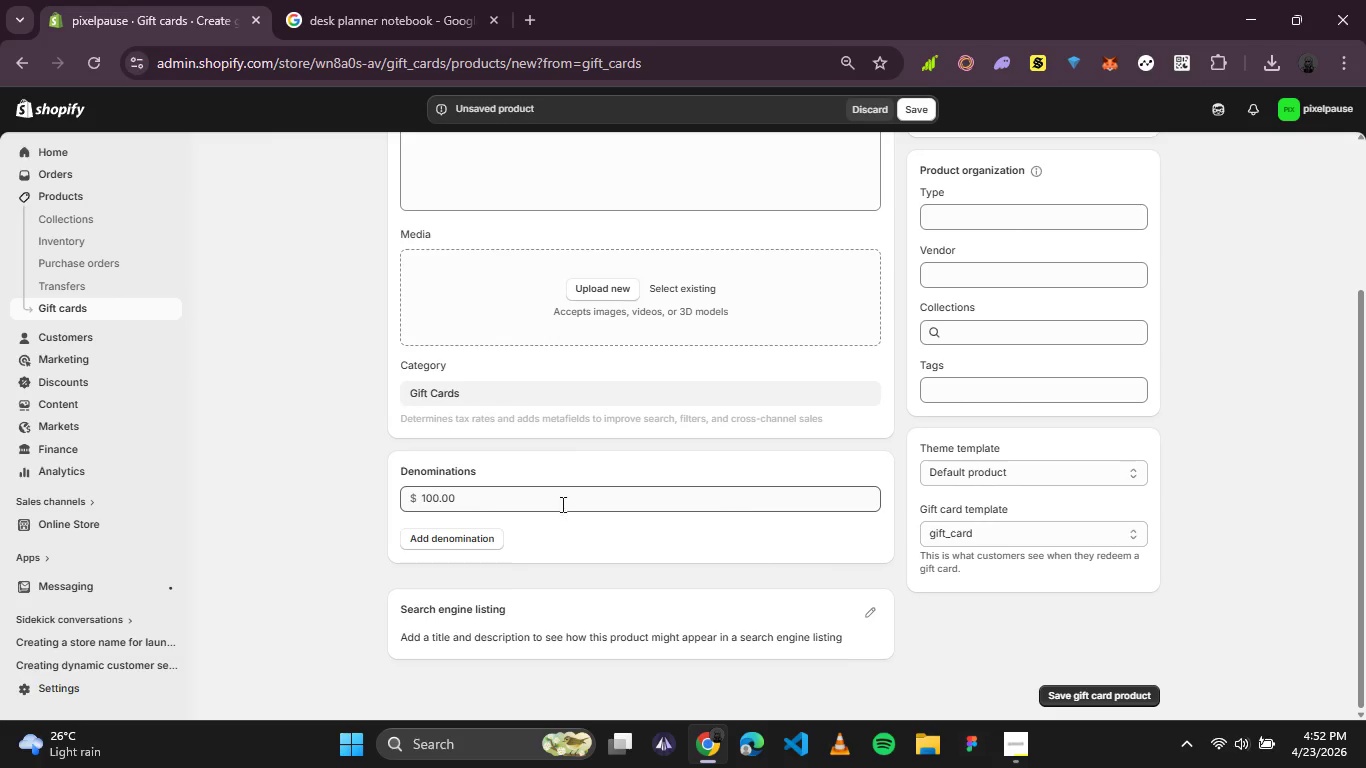 
left_click([443, 539])
 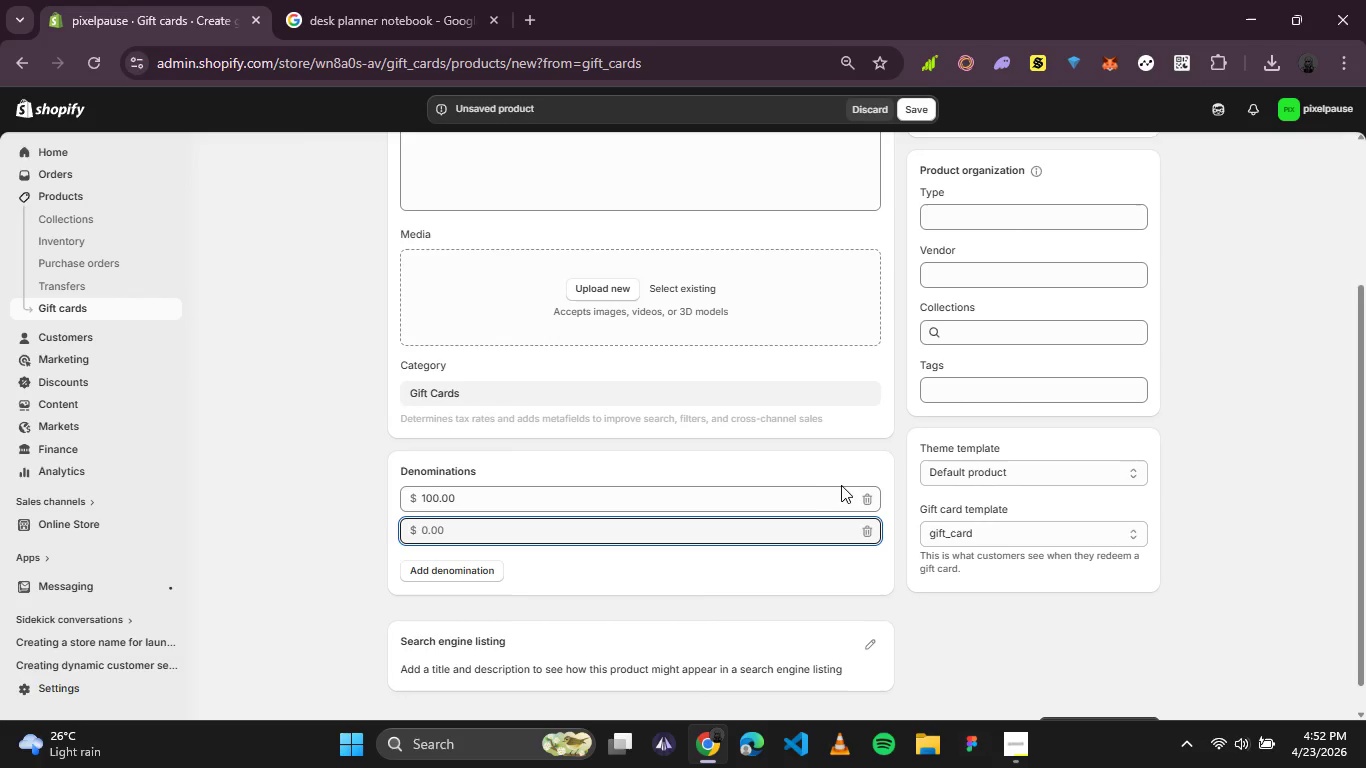 
left_click([867, 501])
 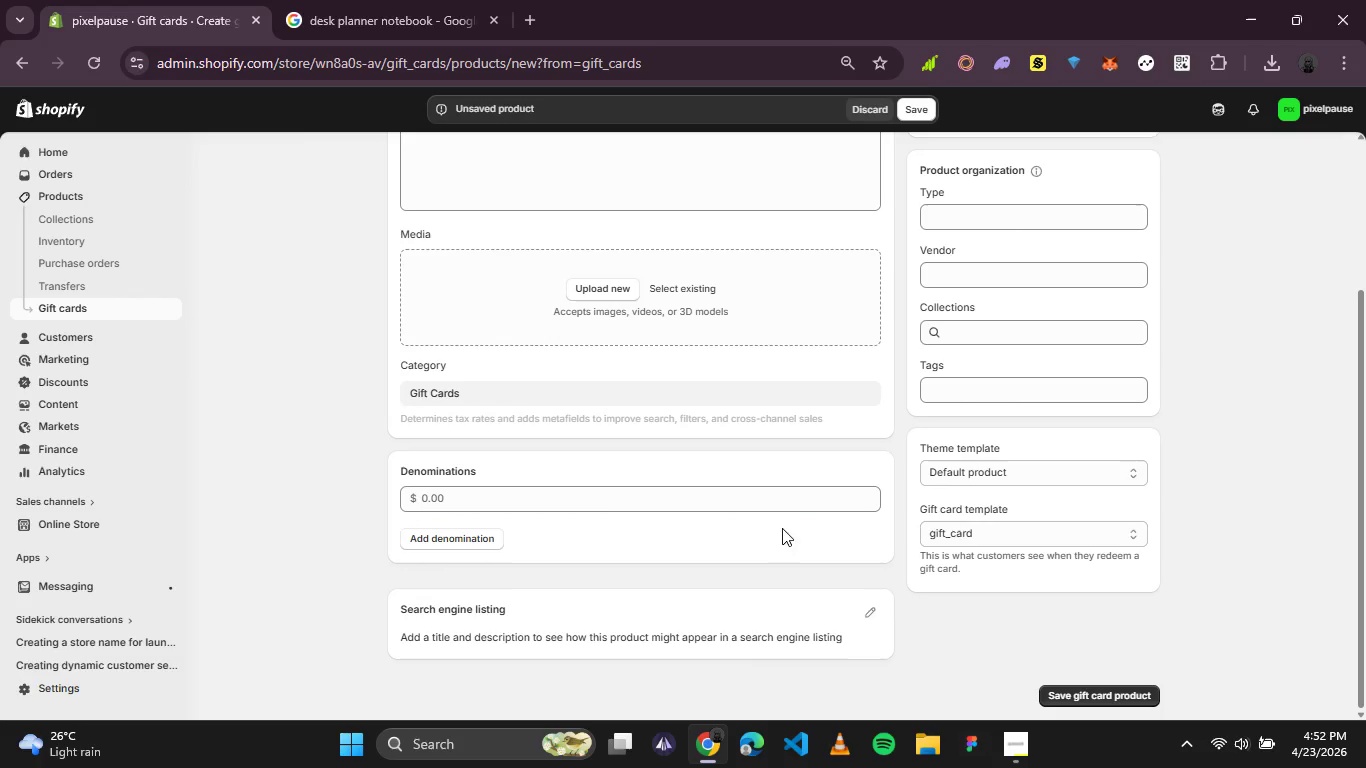 
left_click([586, 499])
 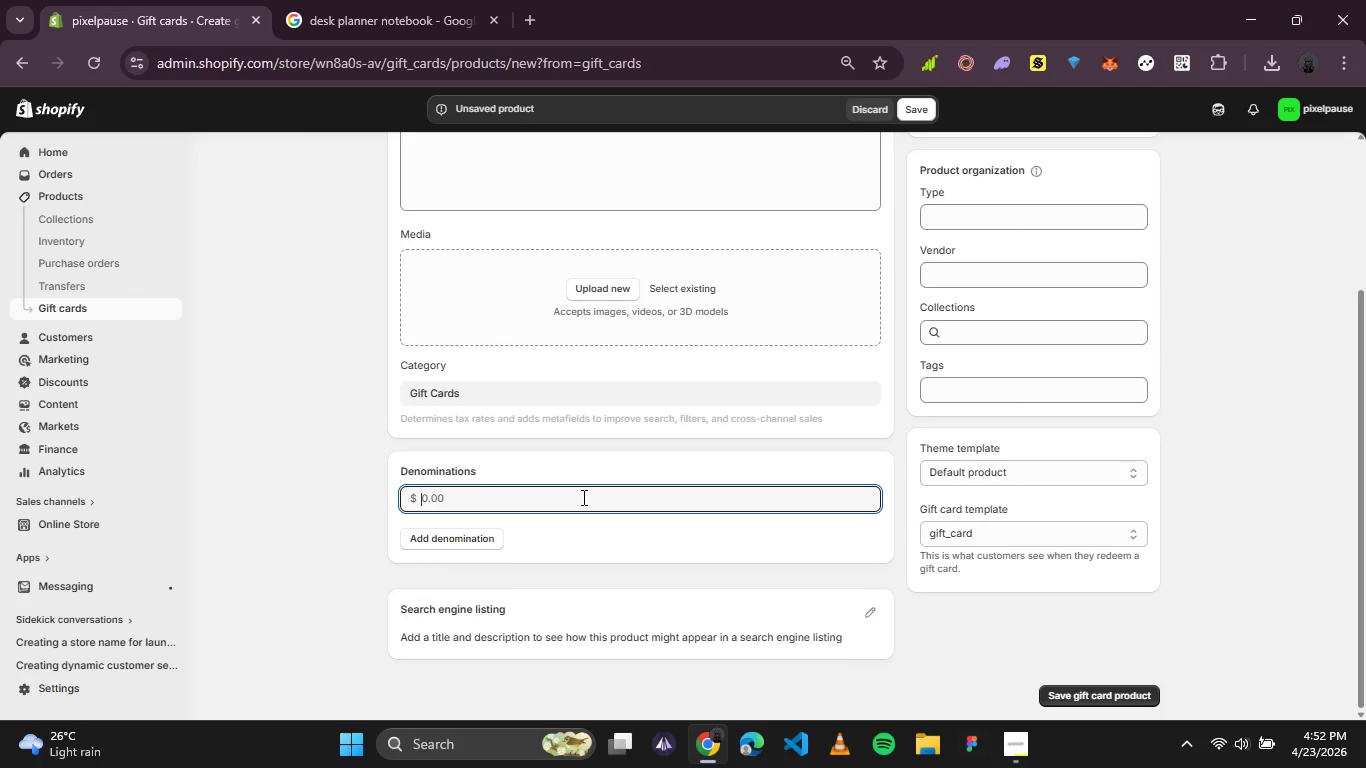 
type(10)
 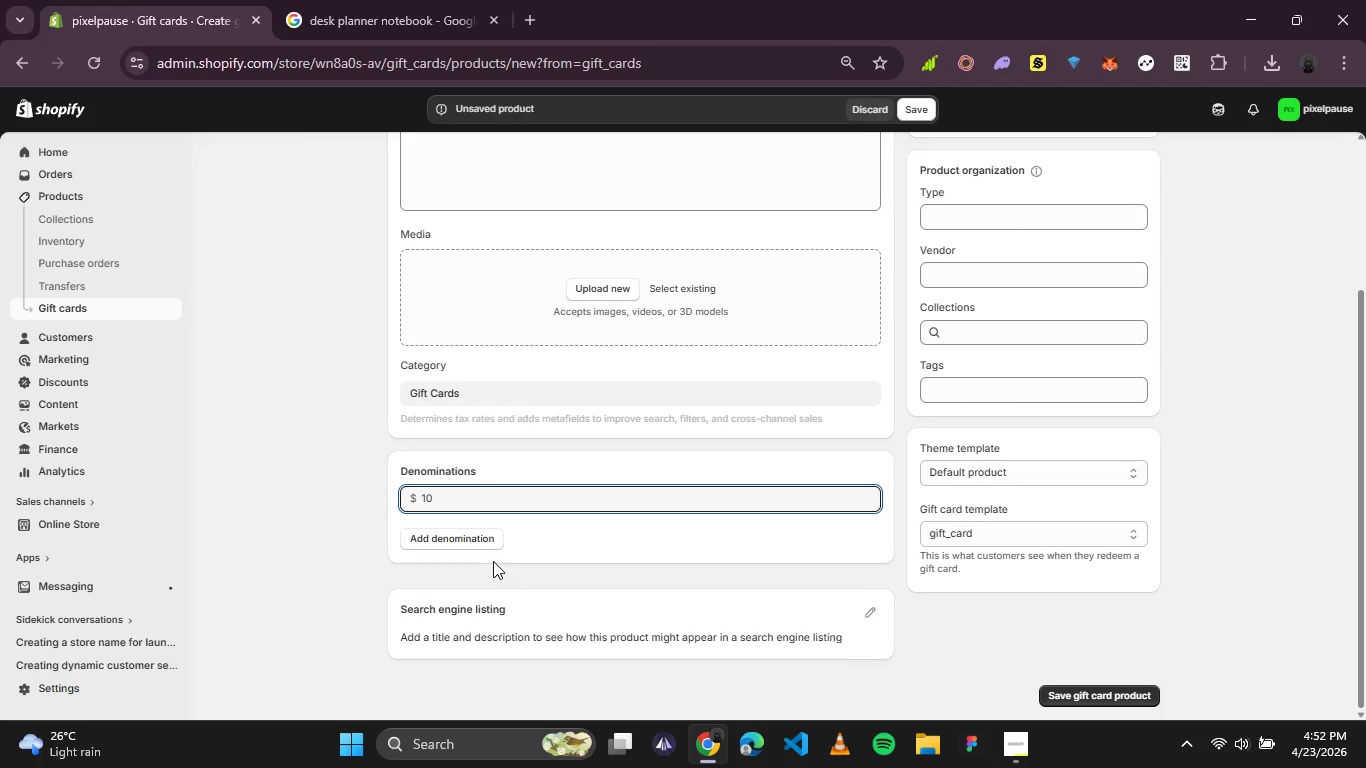 
left_click([487, 544])
 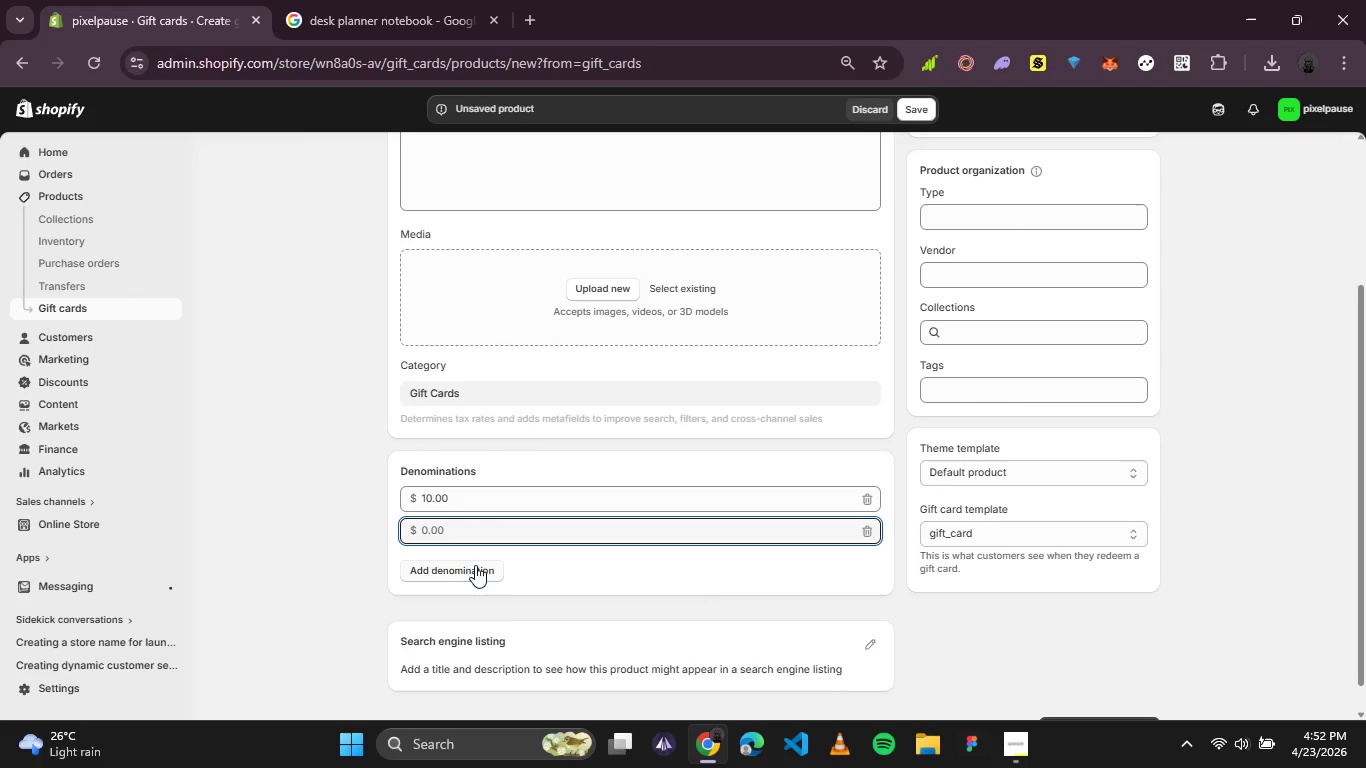 
type(2030)
 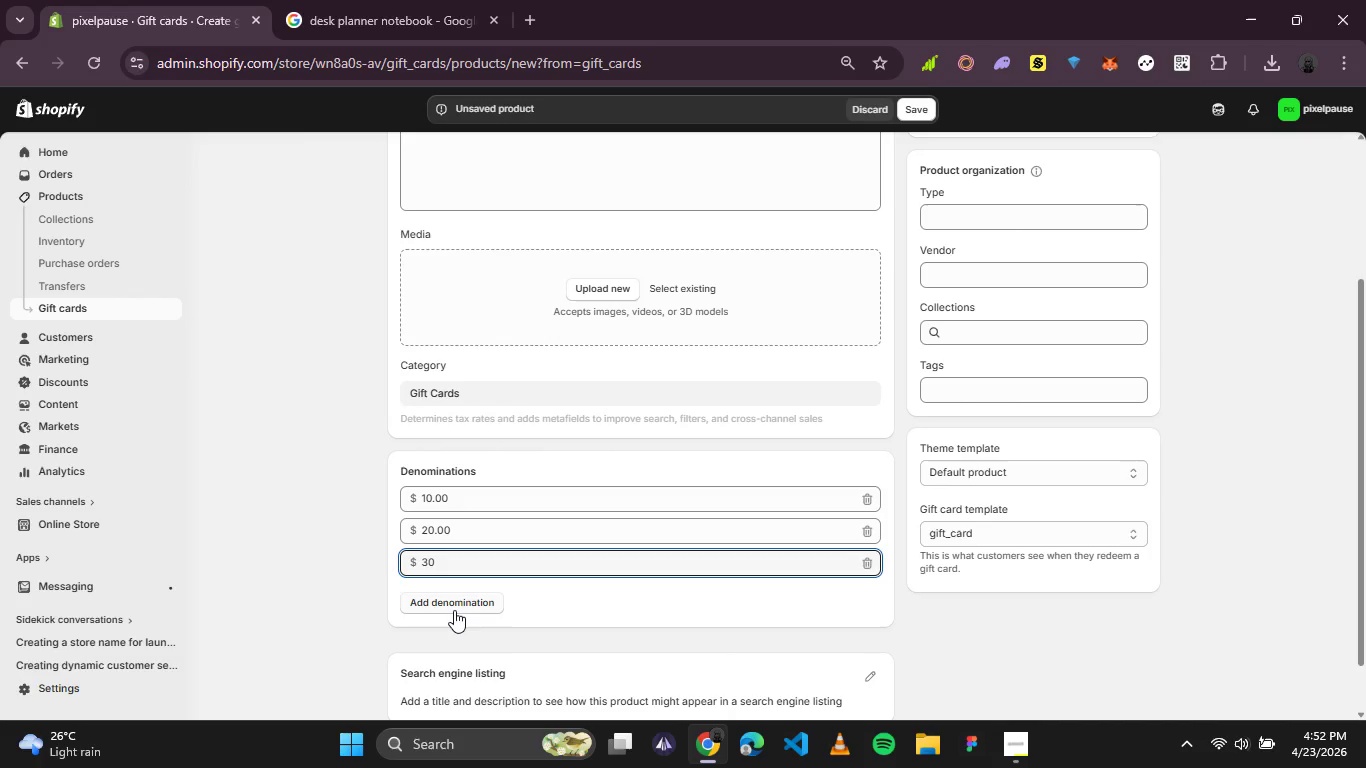 
left_click([454, 610])
 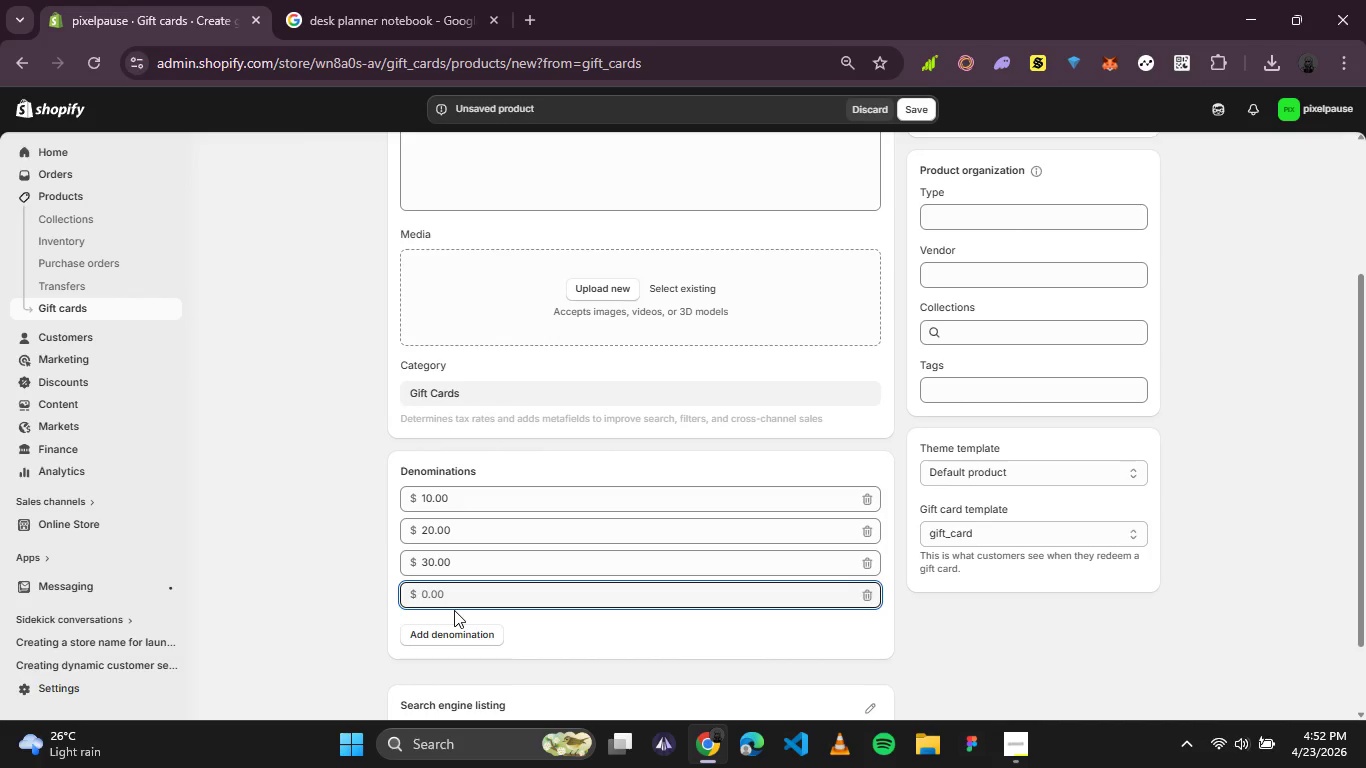 
type(40)
 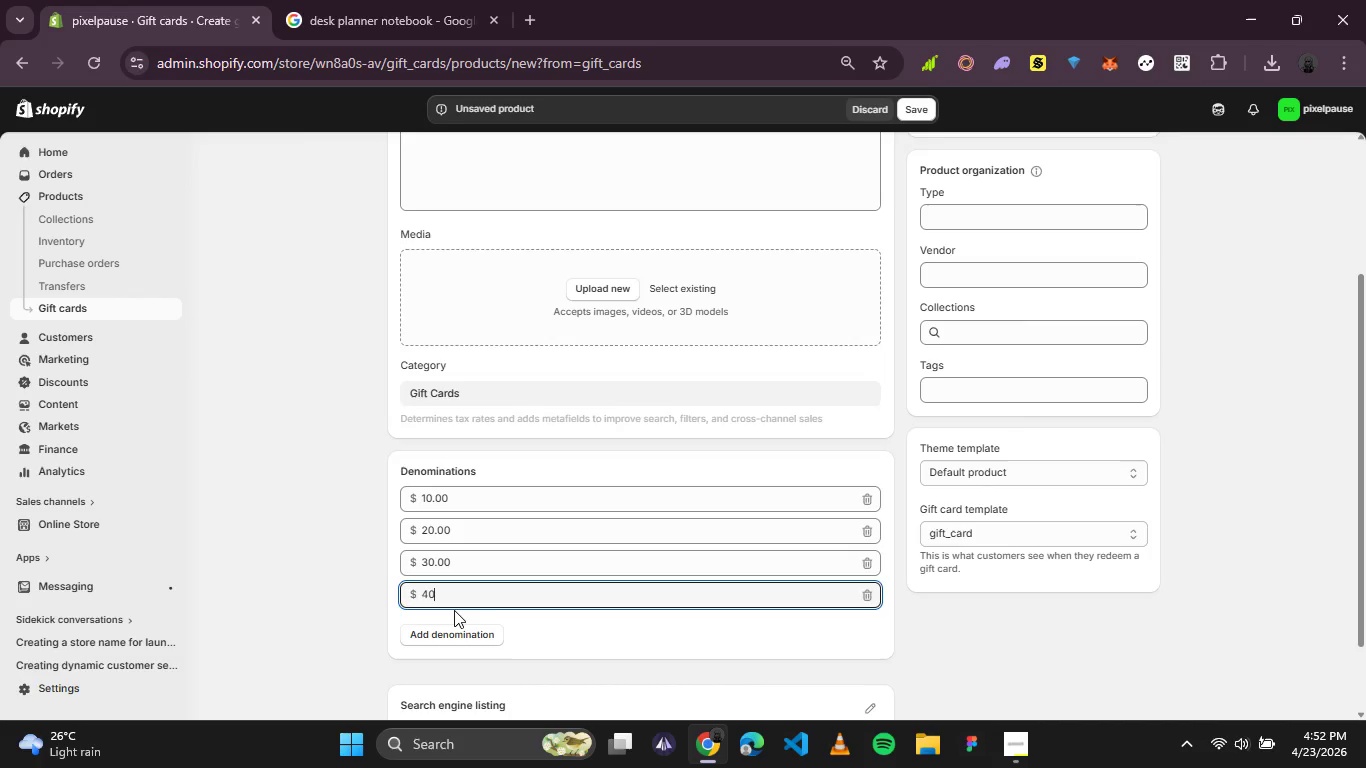 
key(Enter)
 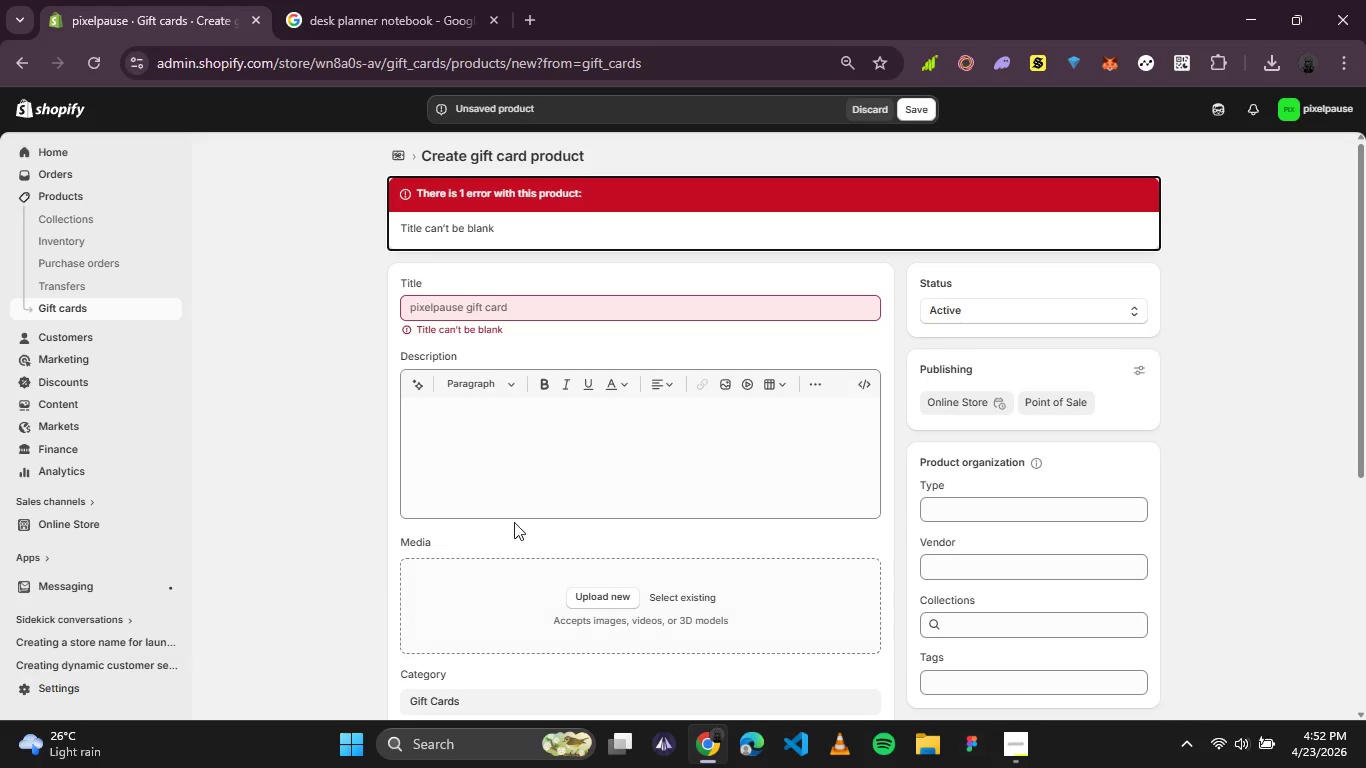 
scroll: coordinate [560, 344], scroll_direction: down, amount: 2.0
 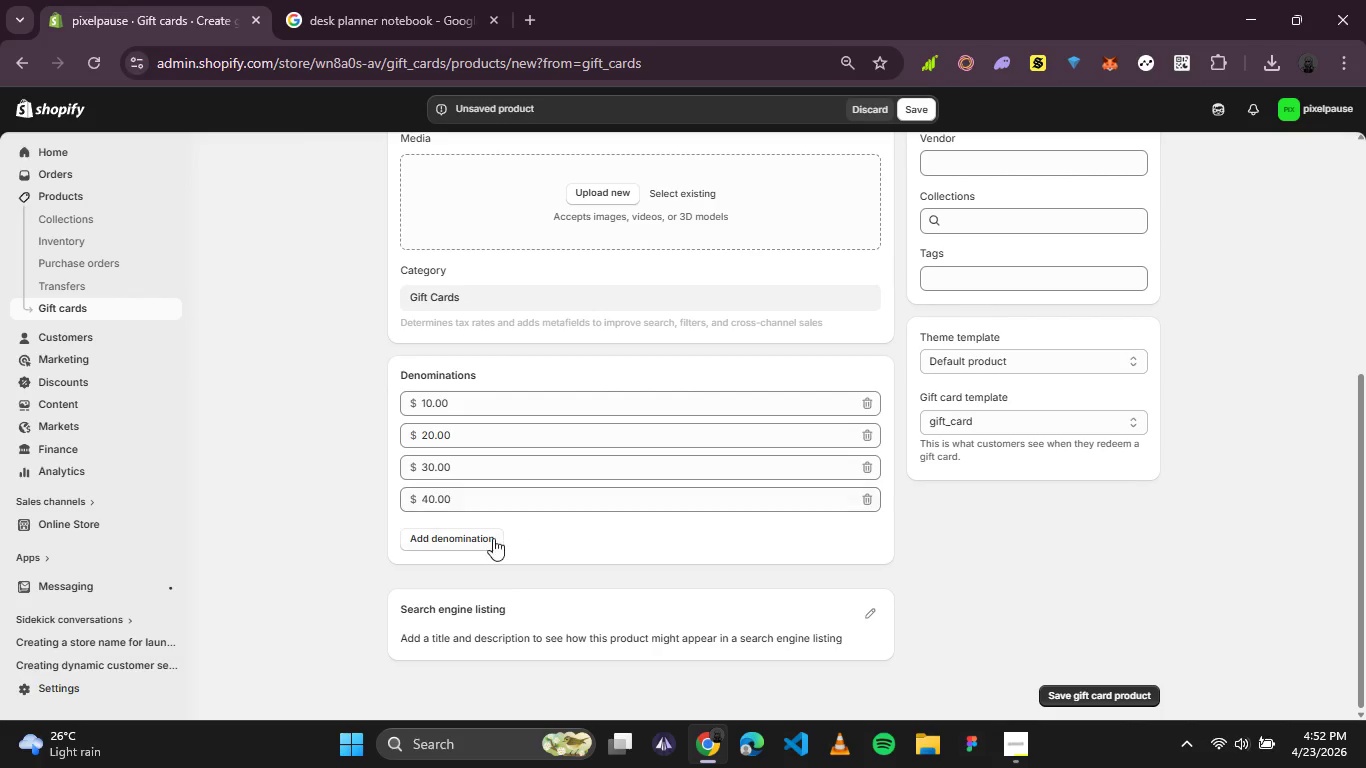 
left_click([486, 539])
 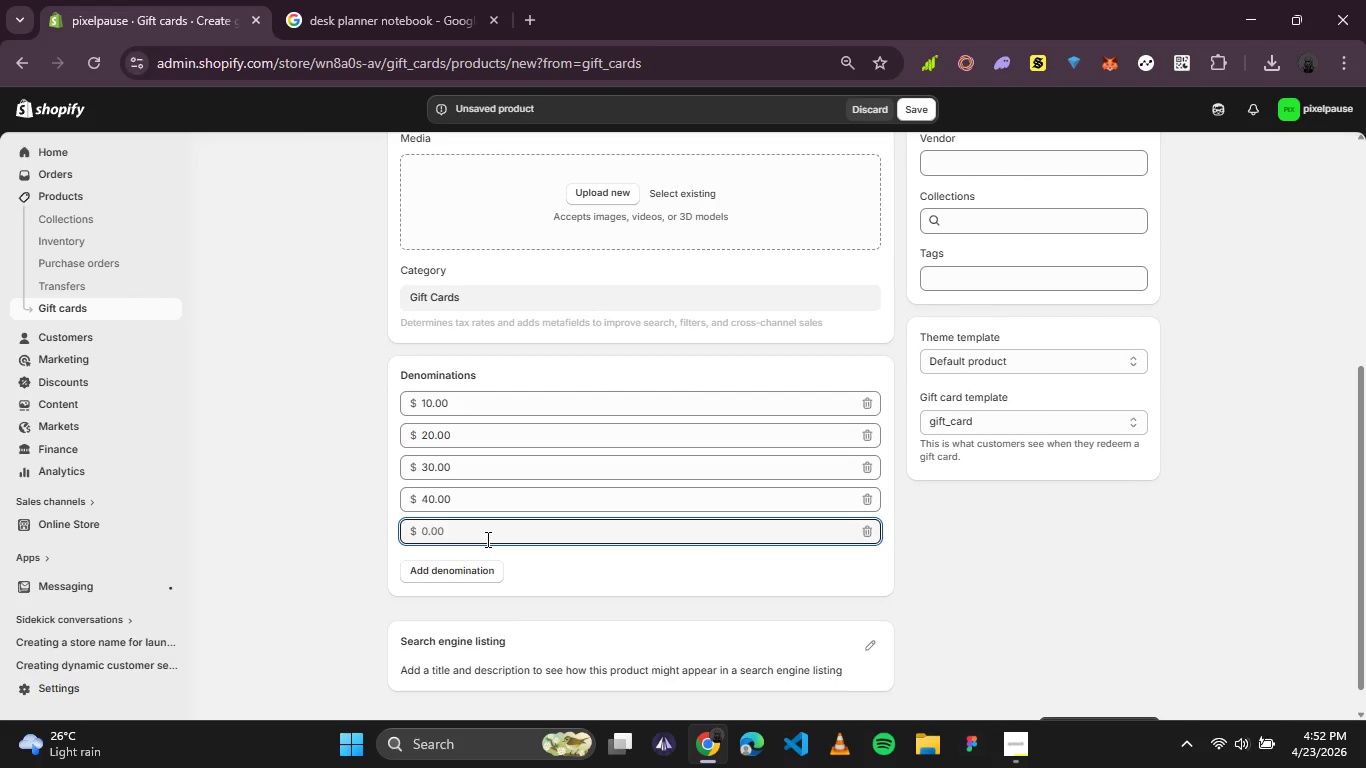 
type(50)
 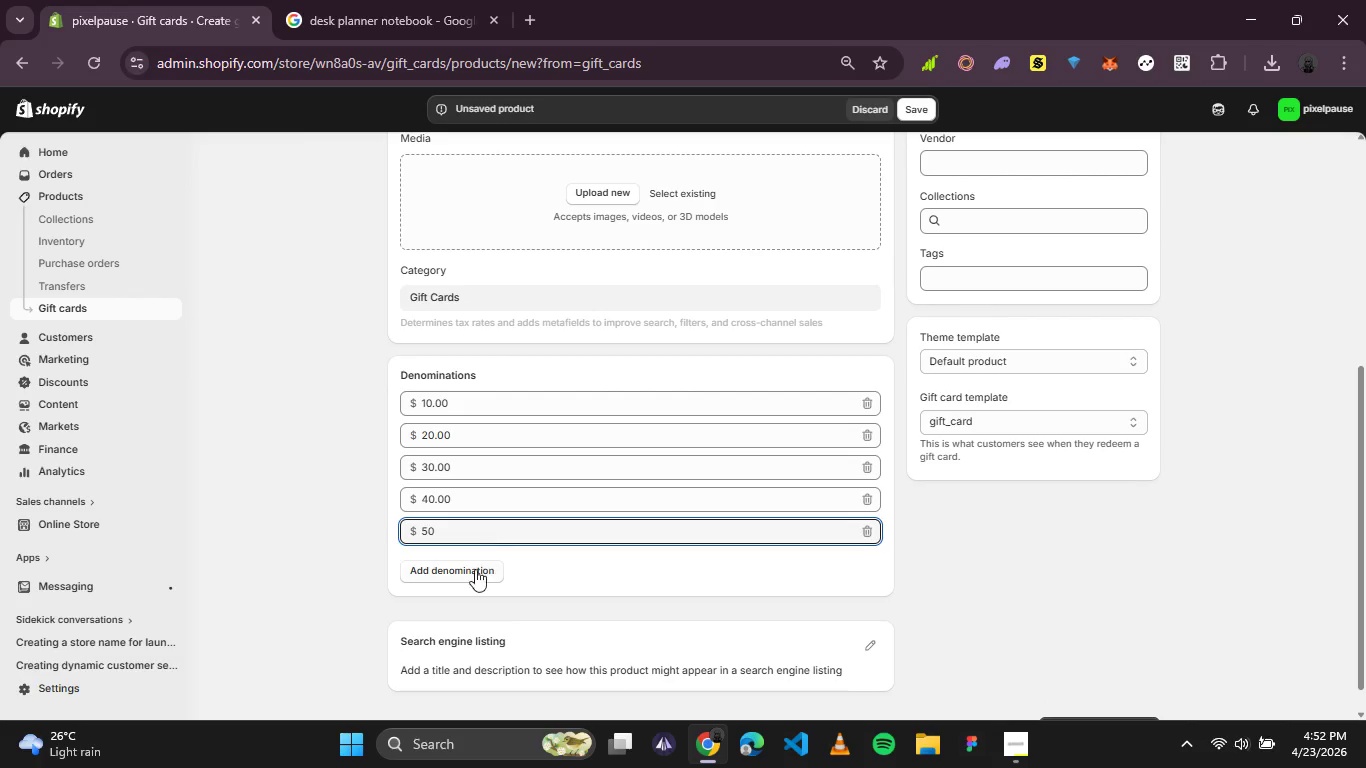 
left_click([469, 577])
 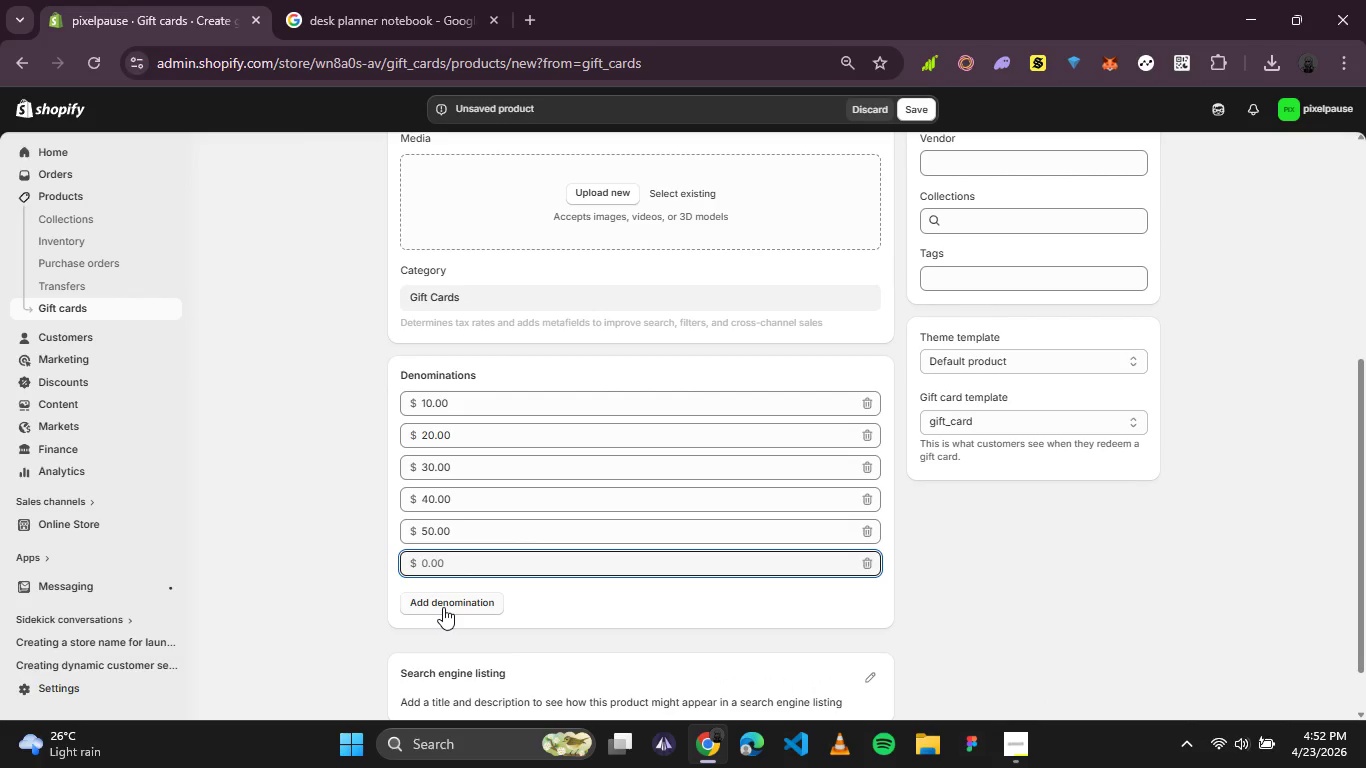 
type(60)
 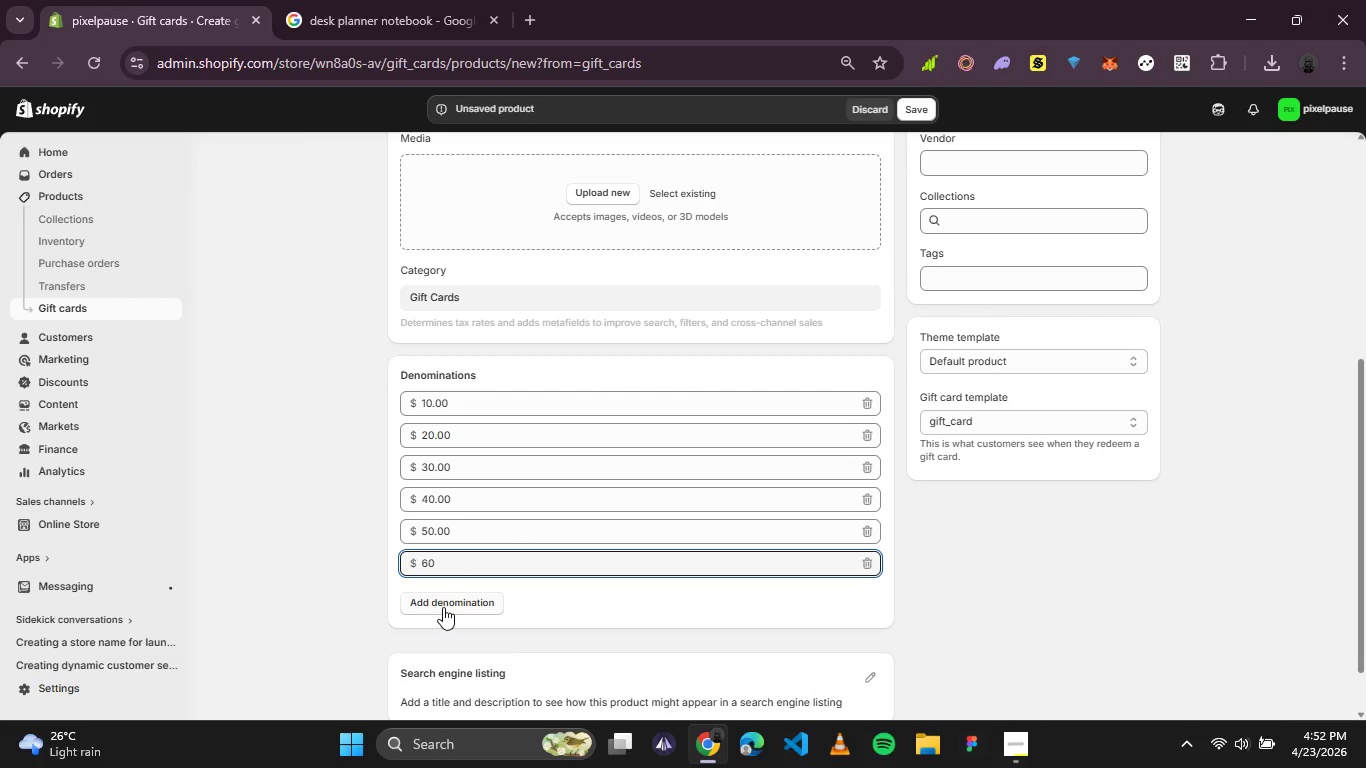 
left_click([443, 607])
 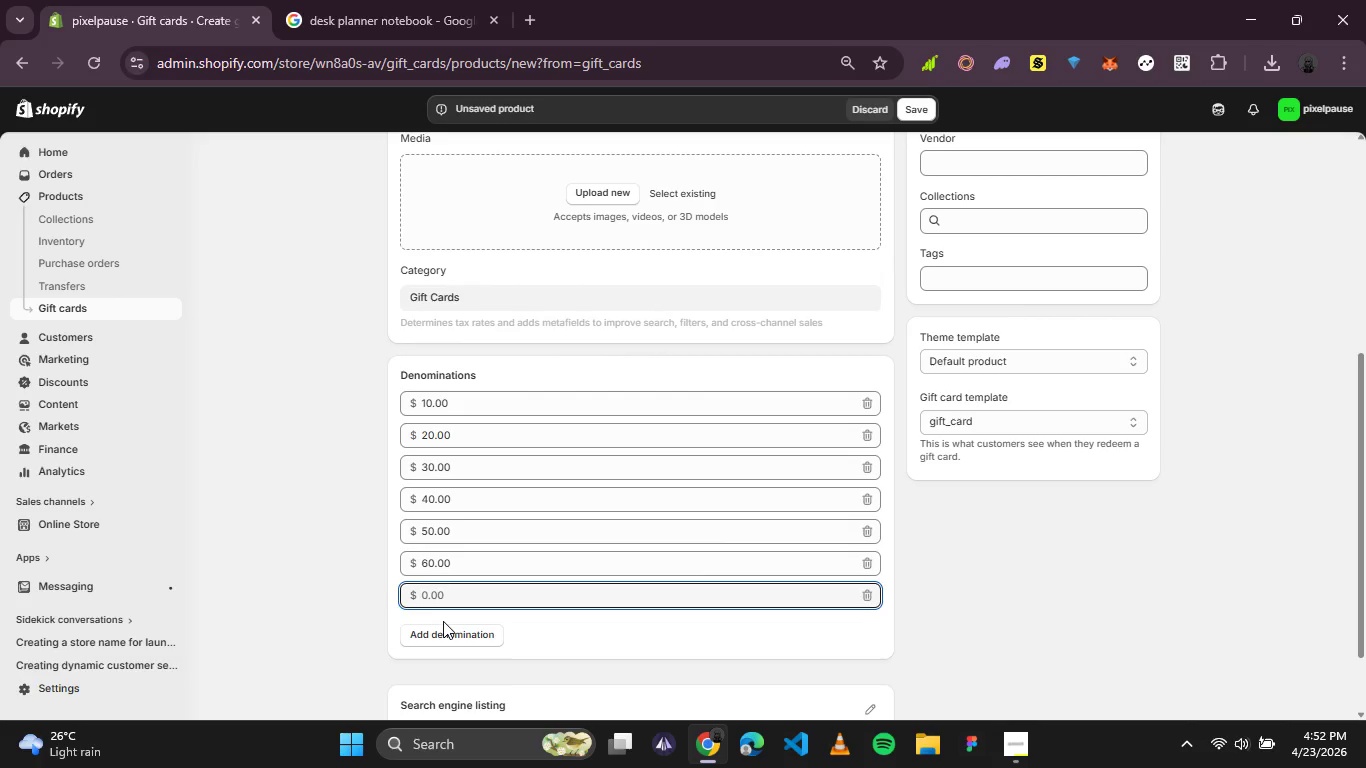 
type(70)
 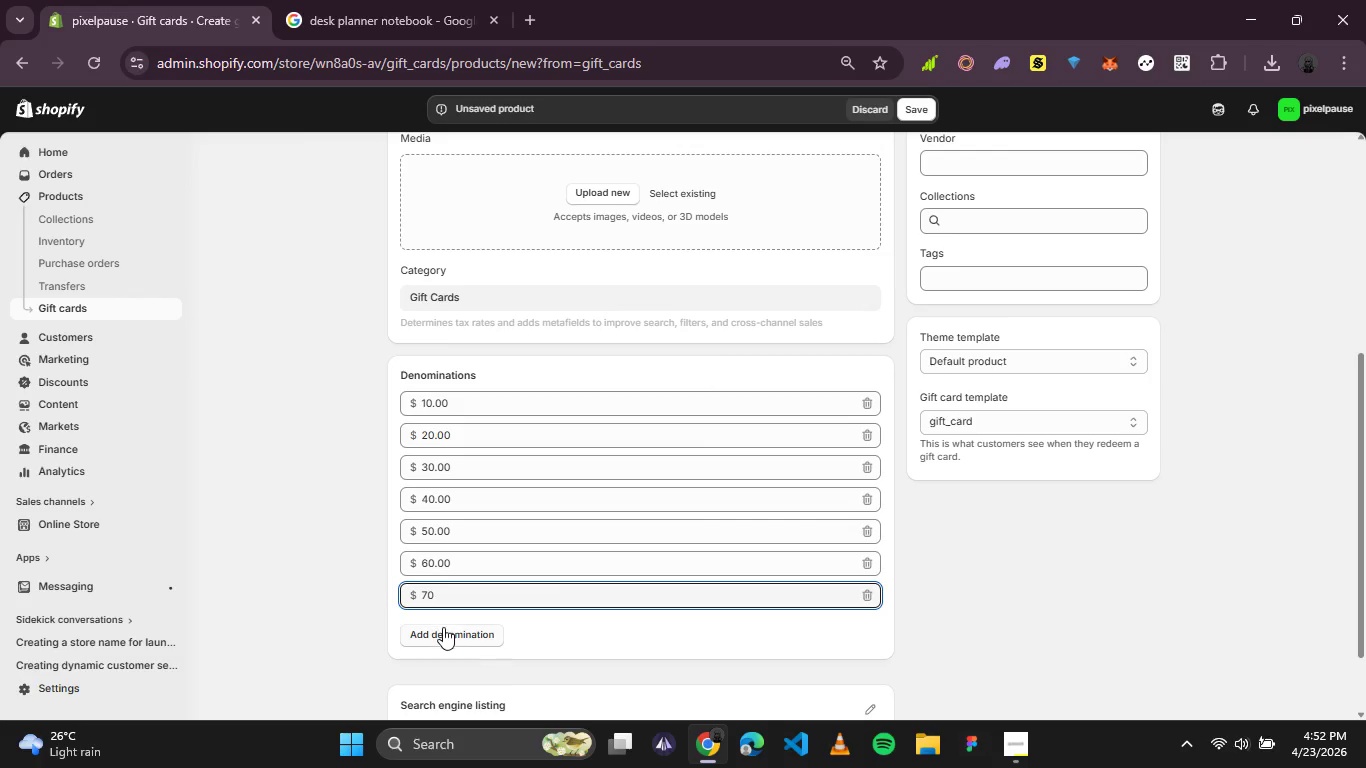 
left_click([443, 627])
 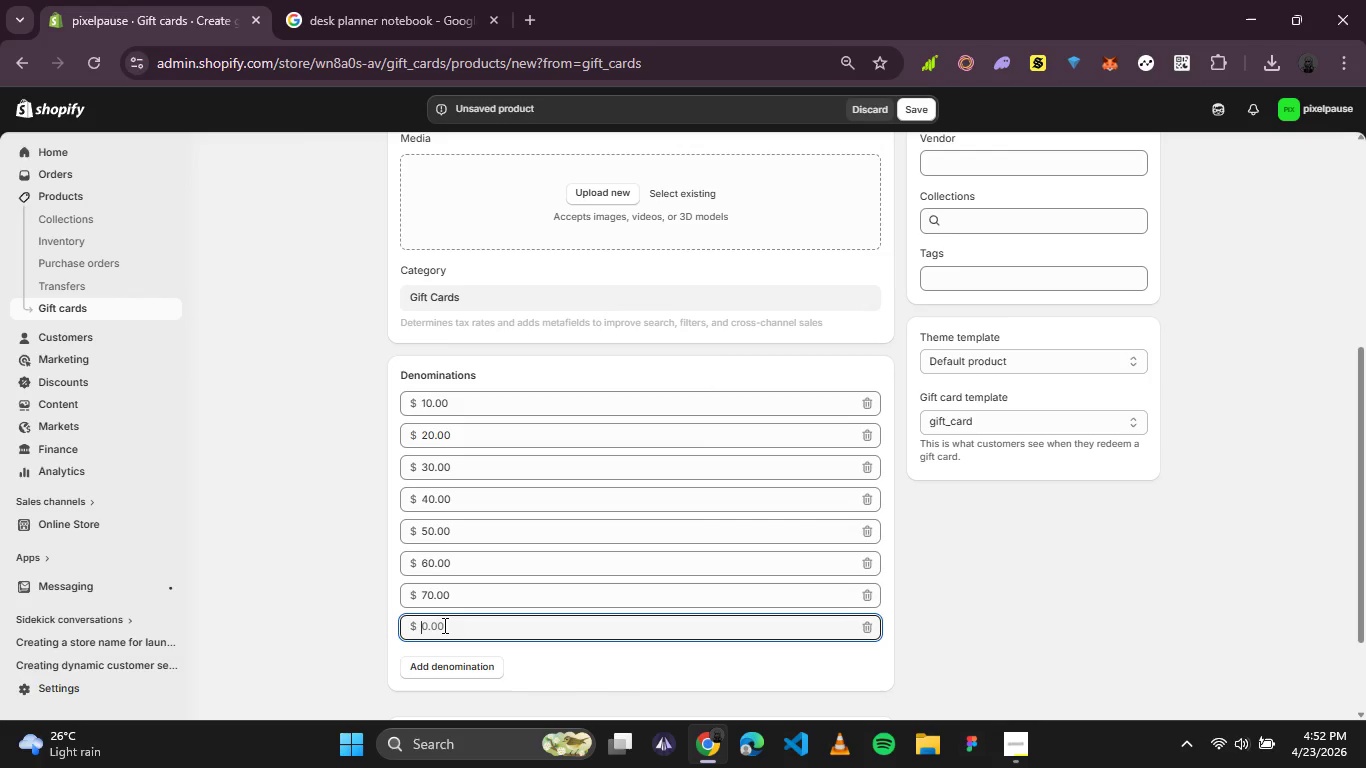 
type(80)
 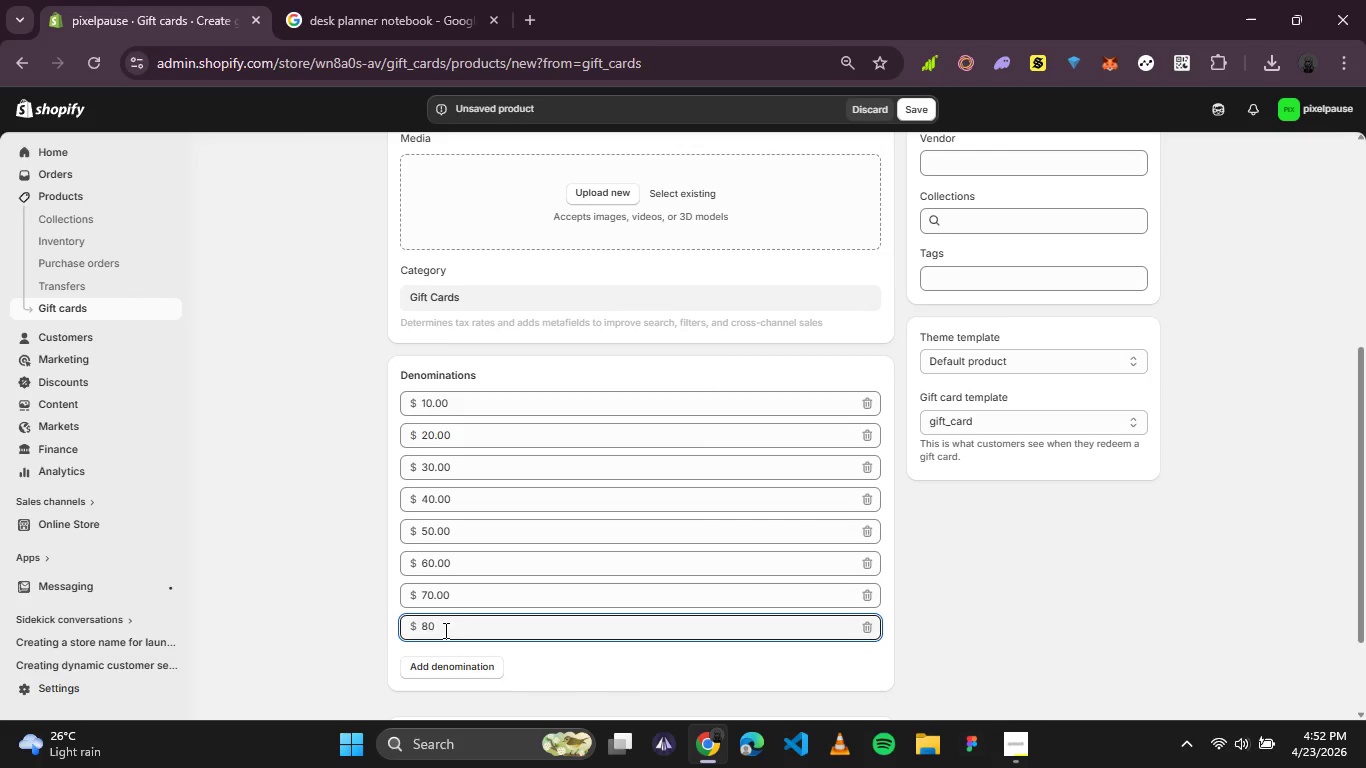 
left_click([439, 667])
 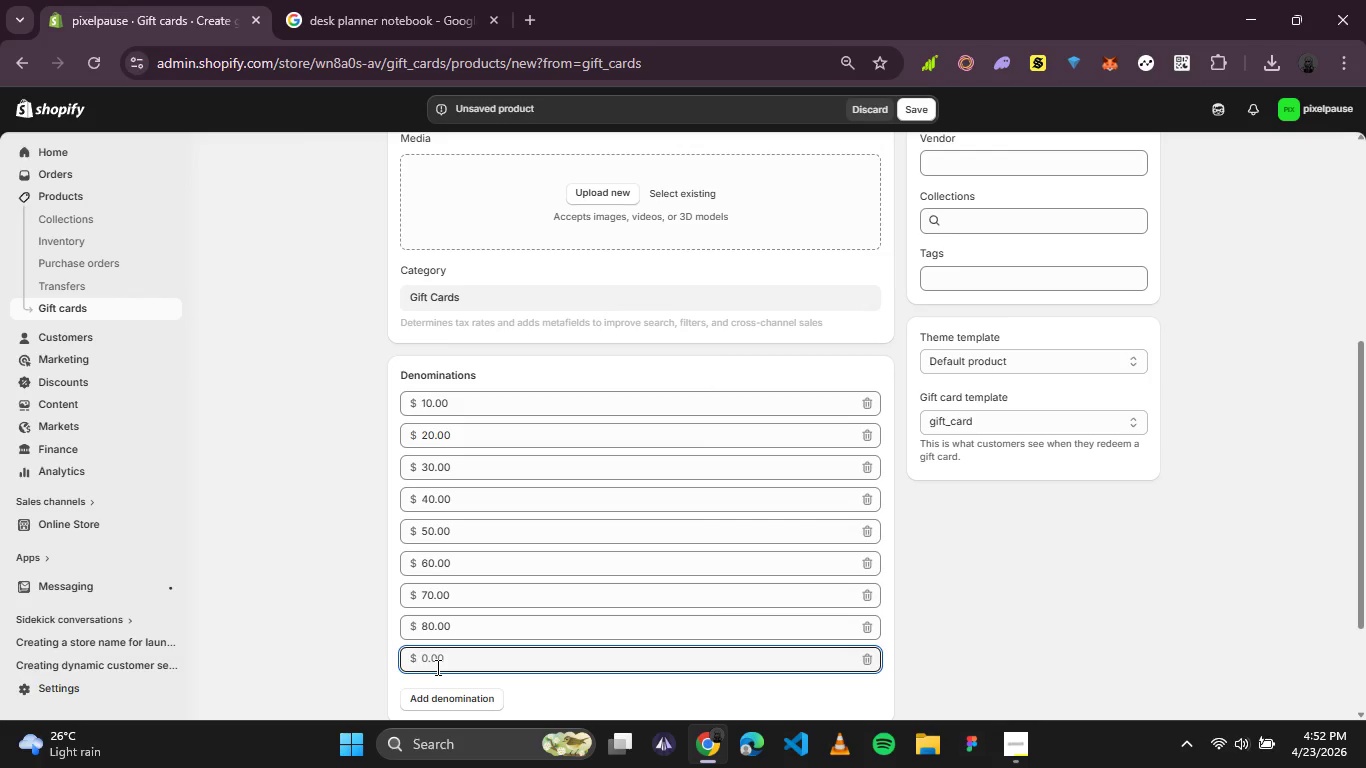 
type(90)
 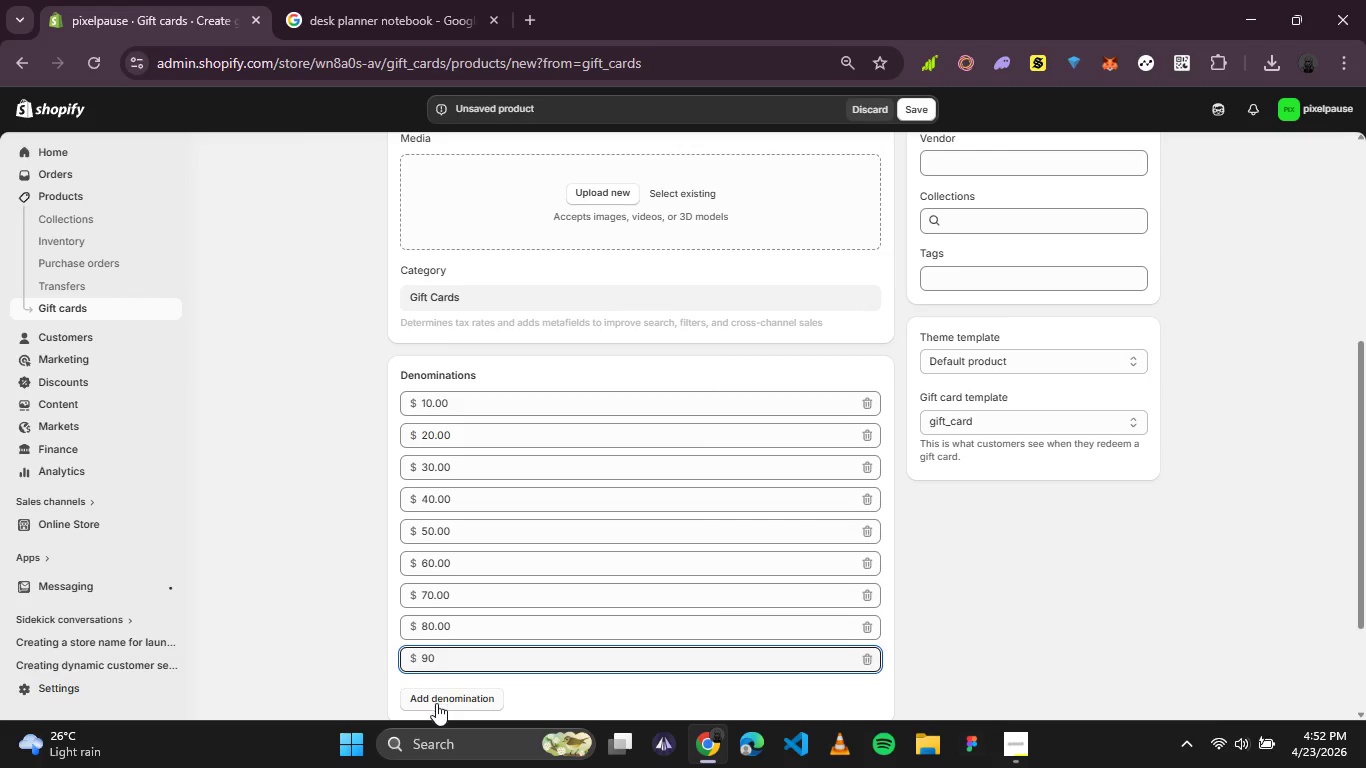 
left_click([438, 703])
 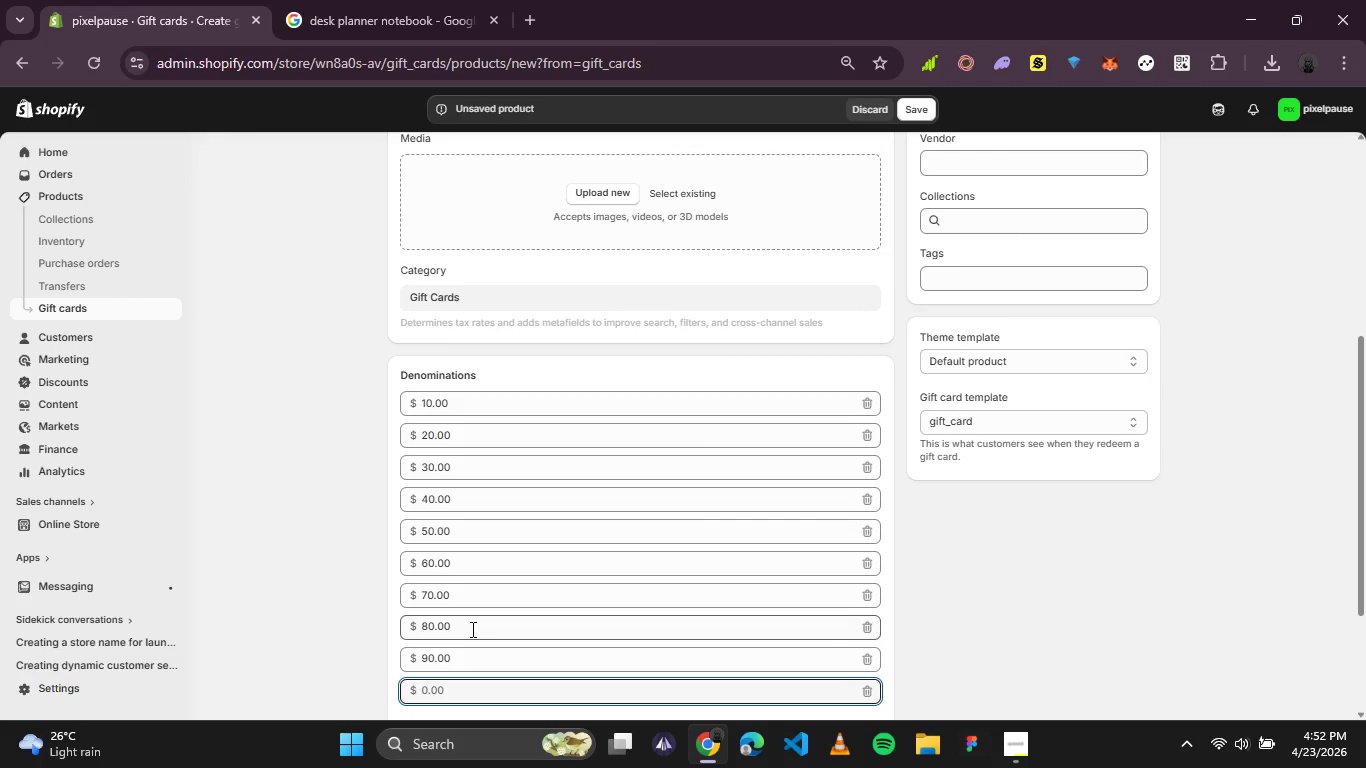 
type(1000)
key(Backspace)
 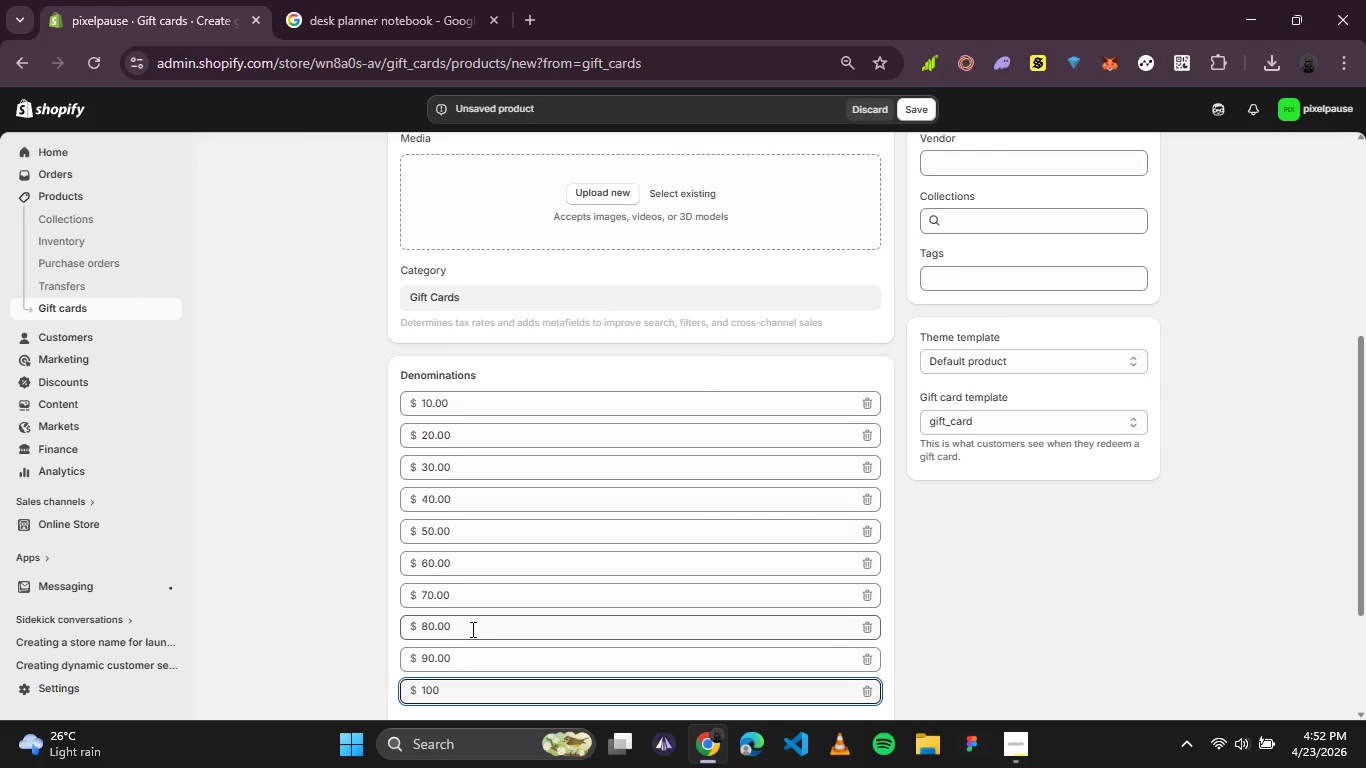 
scroll: coordinate [471, 629], scroll_direction: down, amount: 1.0
 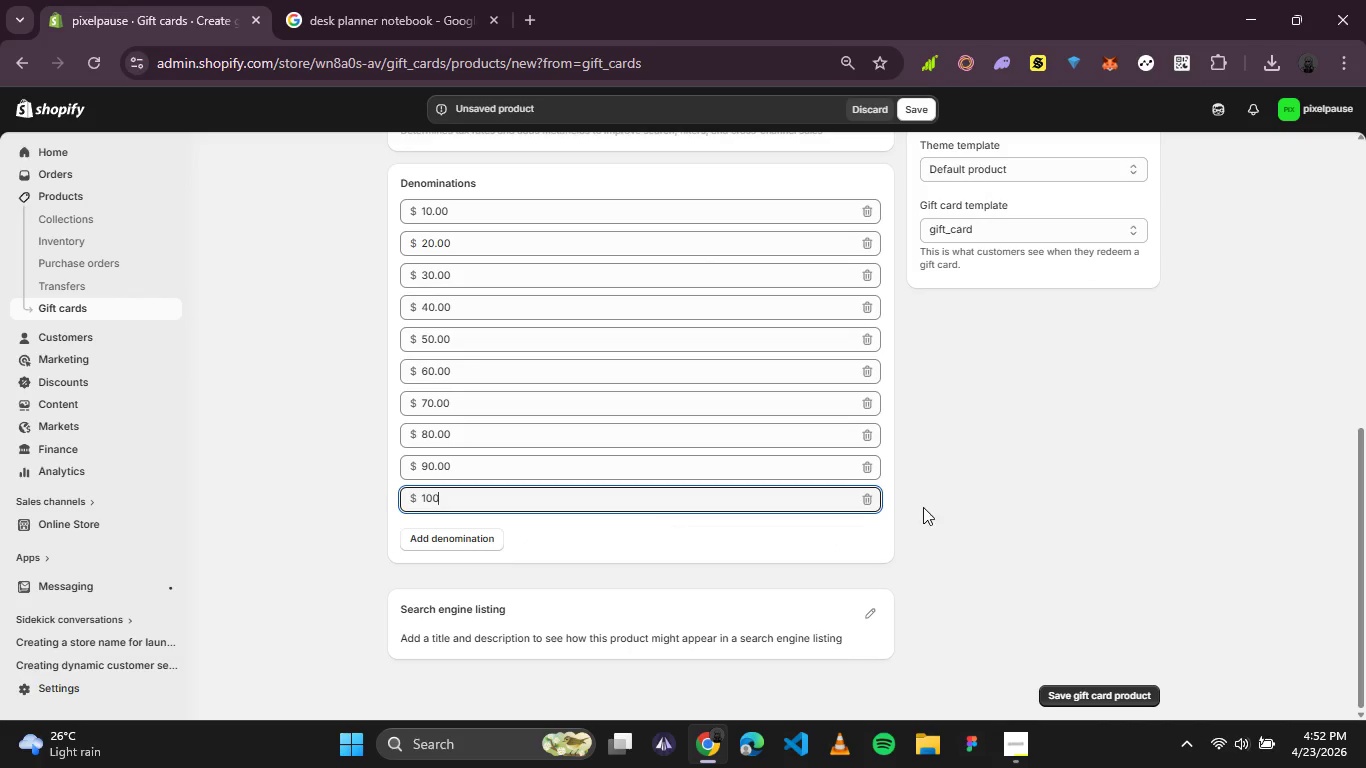 
left_click([933, 500])
 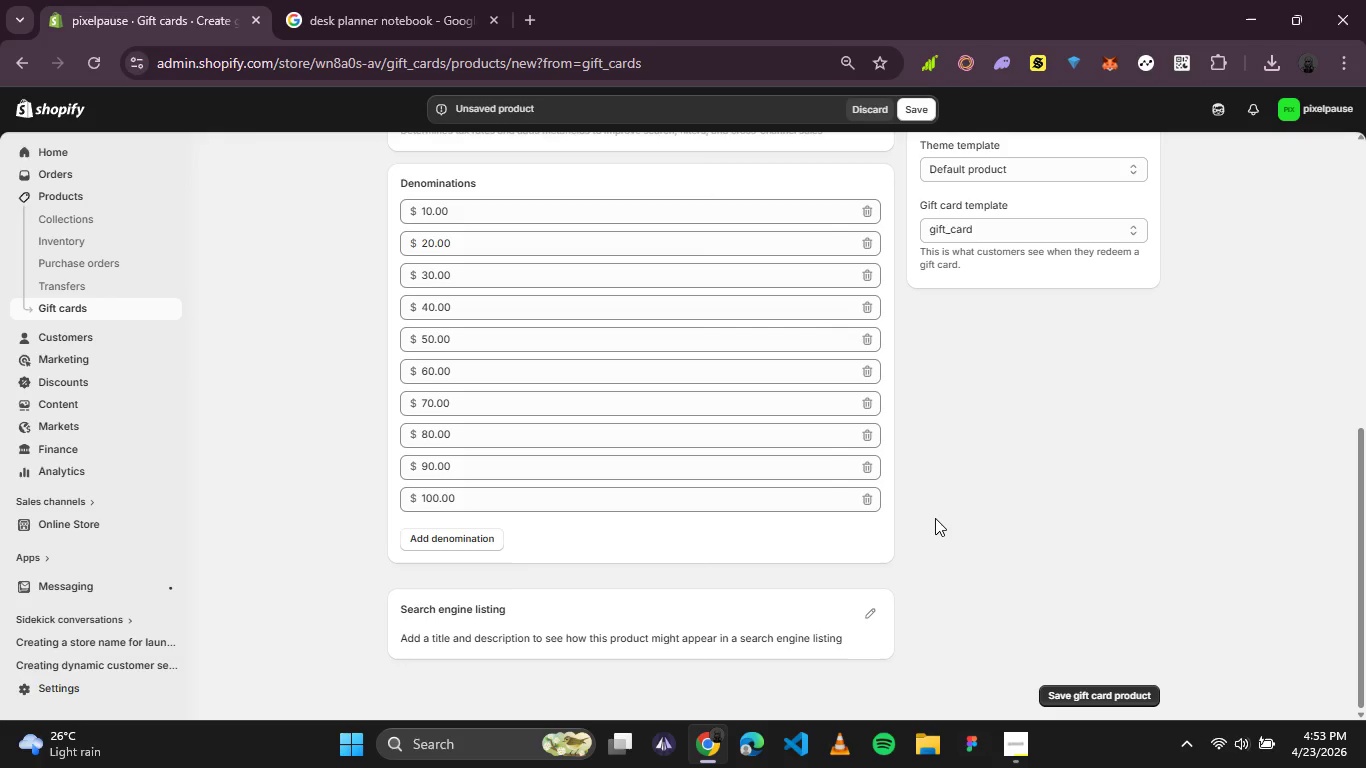 
wait(22.09)
 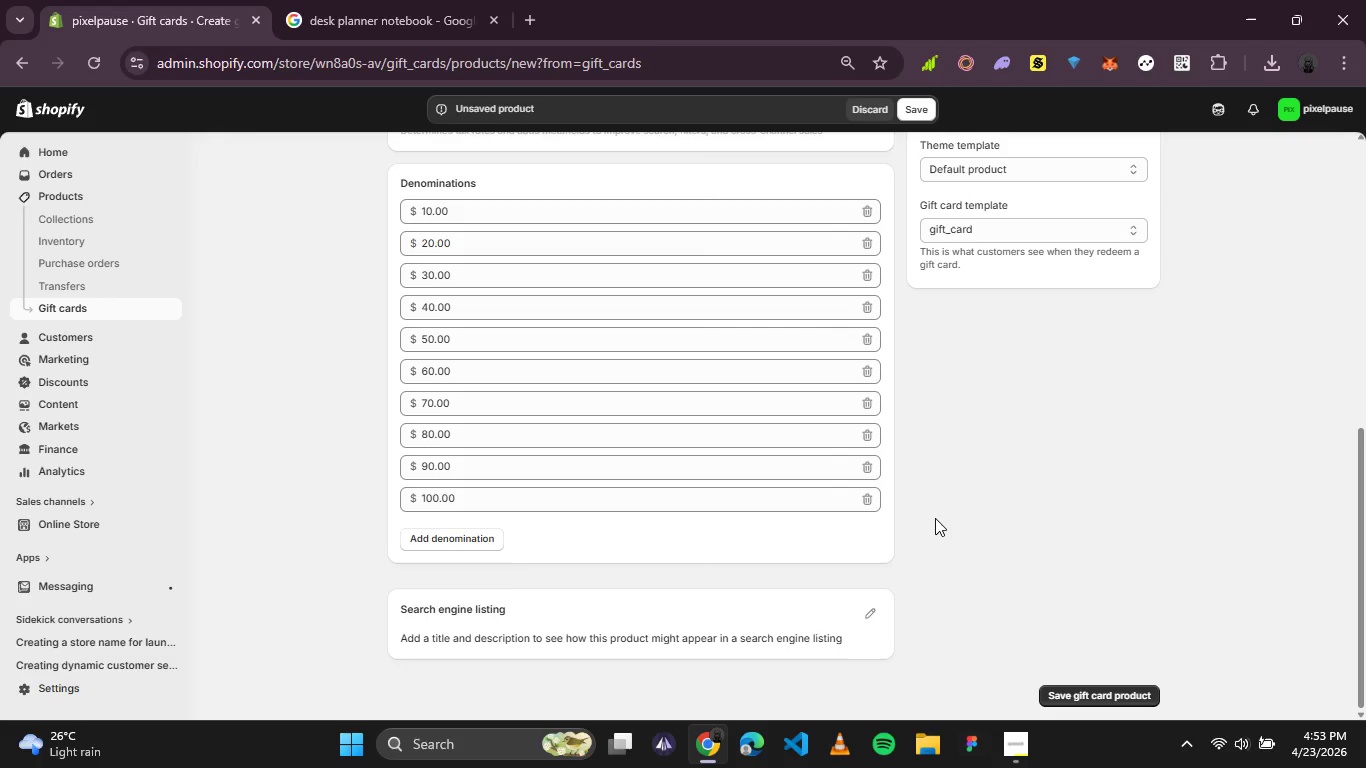 
left_click([995, 745])